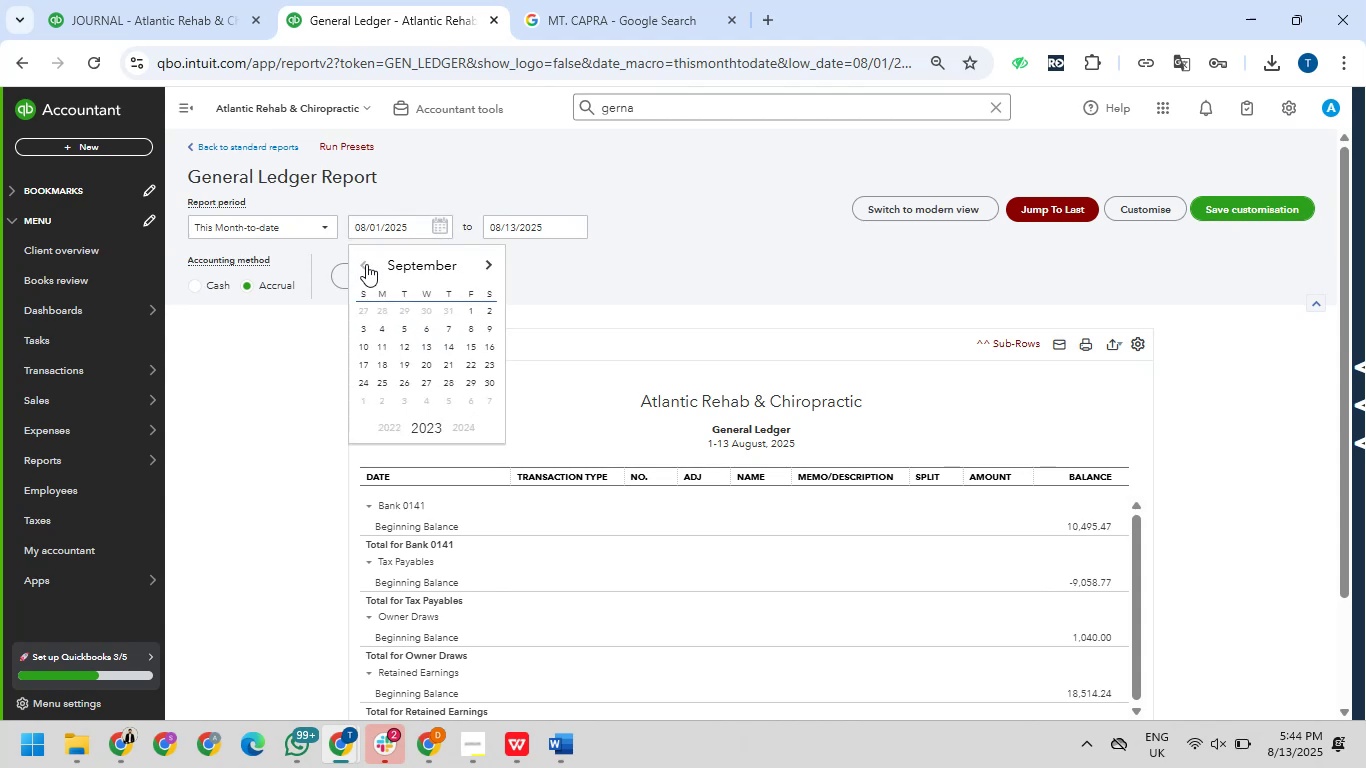 
triple_click([366, 264])
 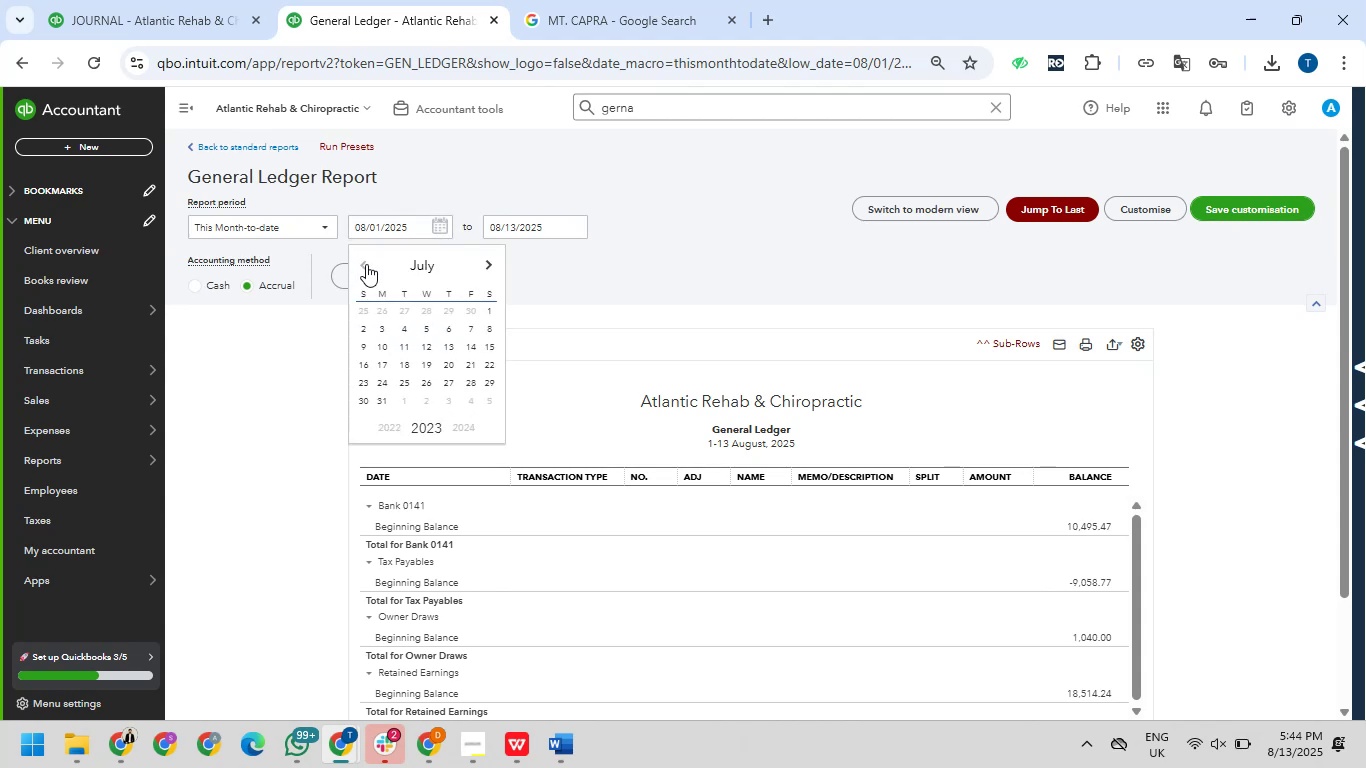 
double_click([366, 264])
 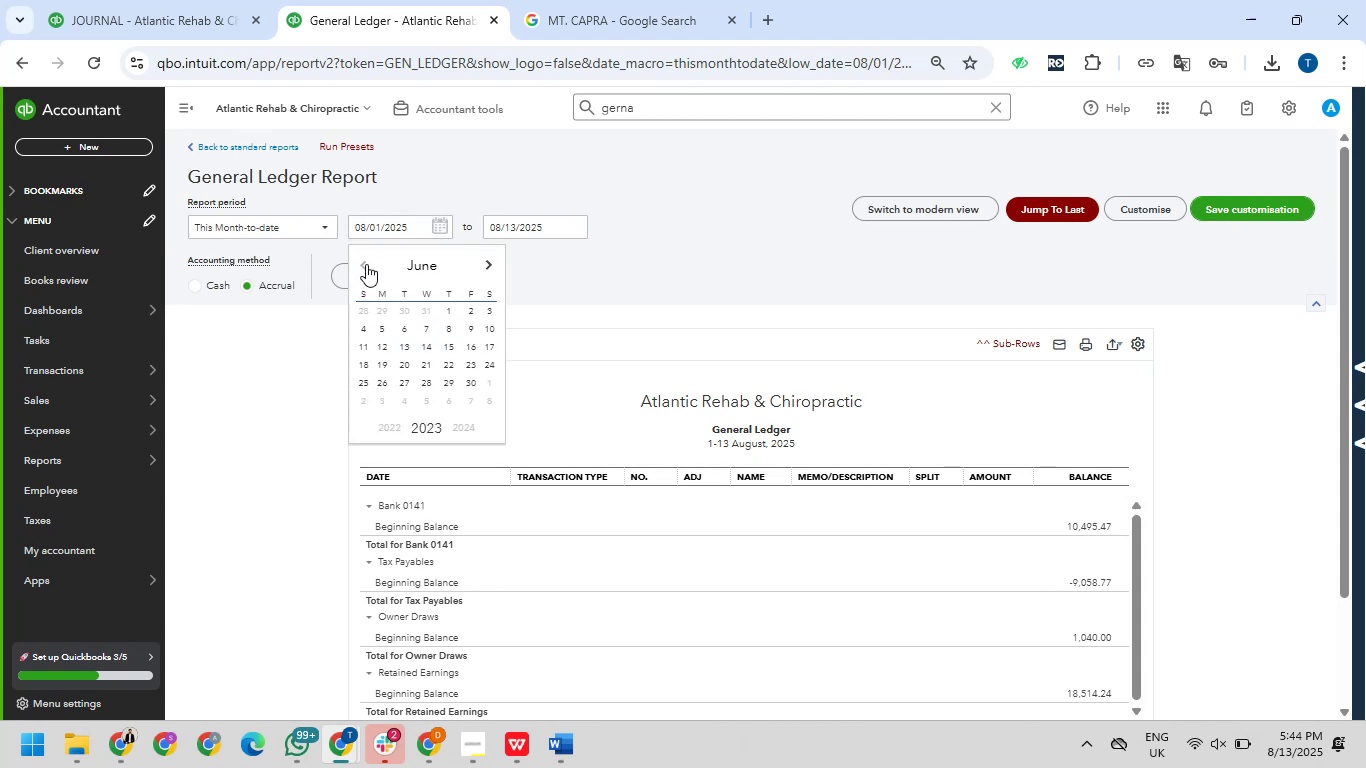 
triple_click([366, 264])
 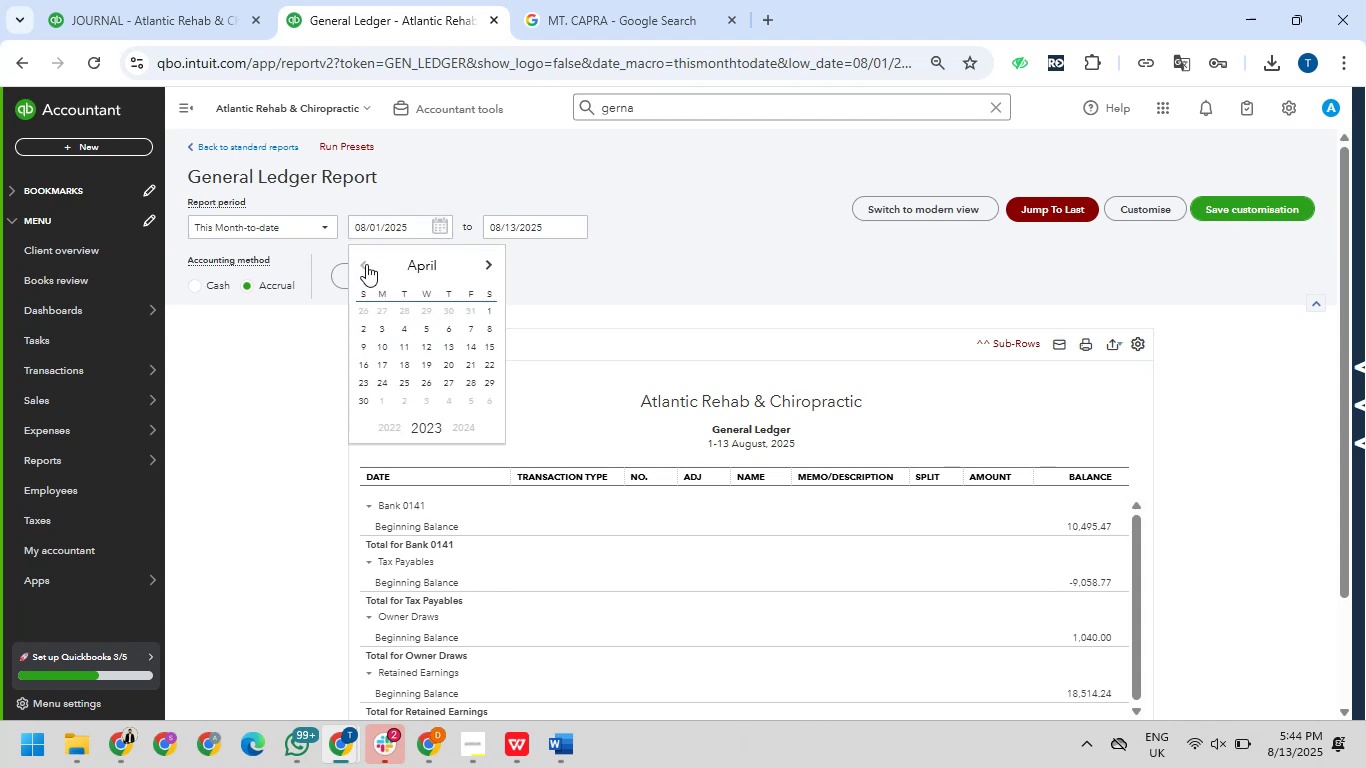 
triple_click([366, 264])
 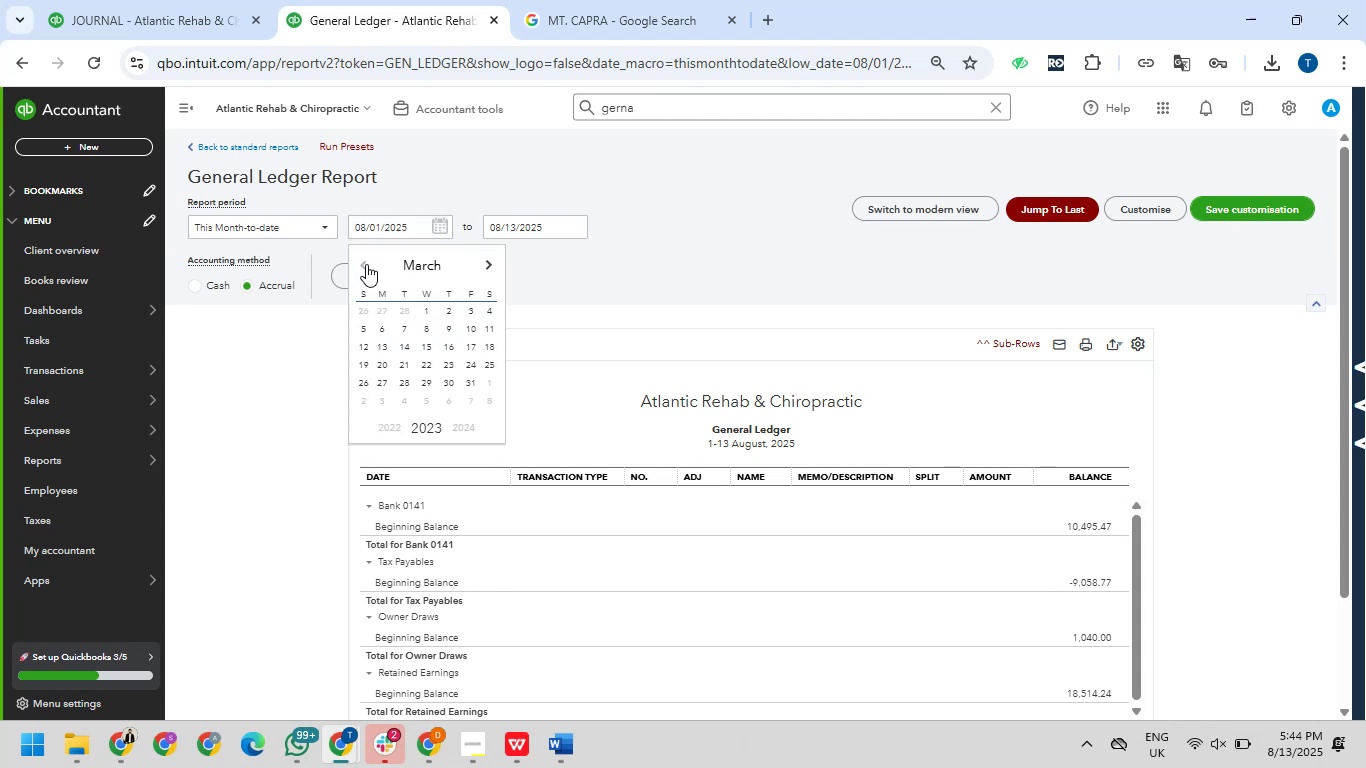 
triple_click([366, 264])
 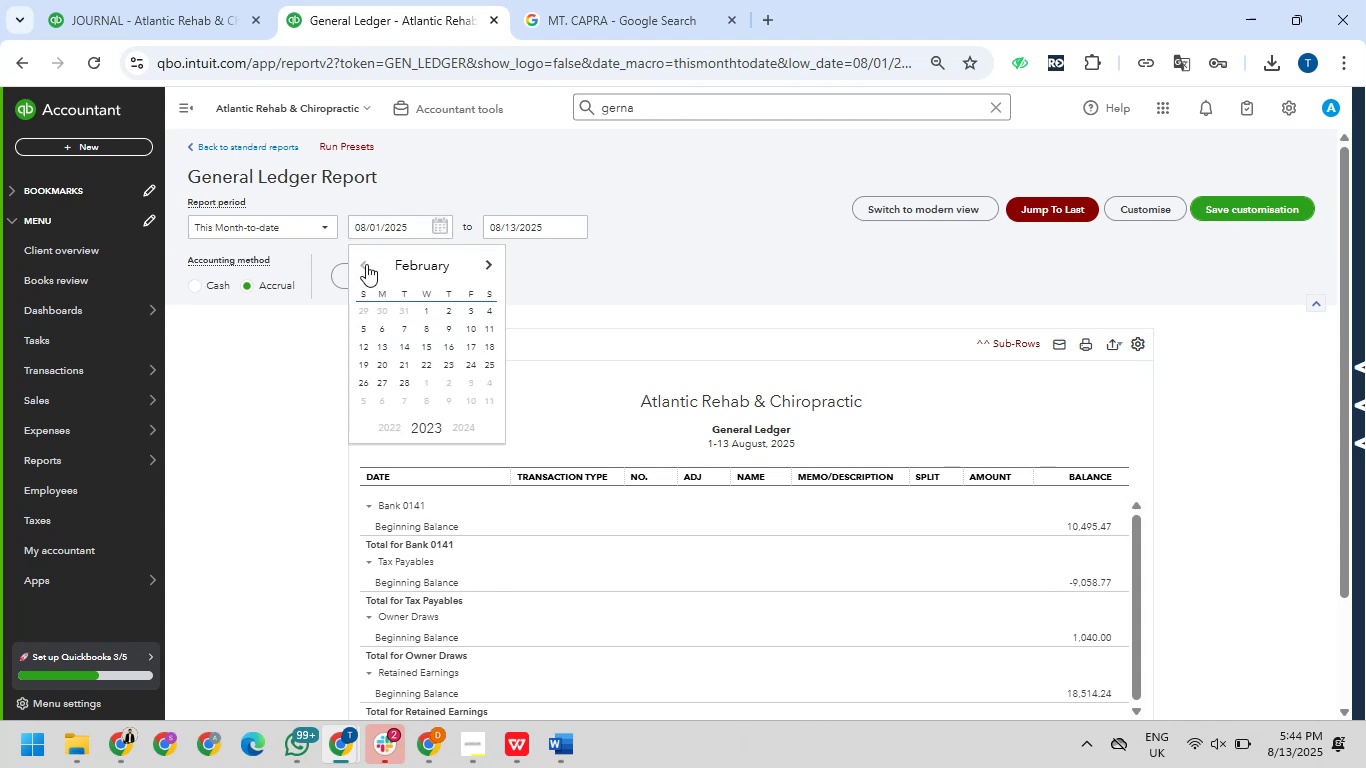 
left_click([366, 264])
 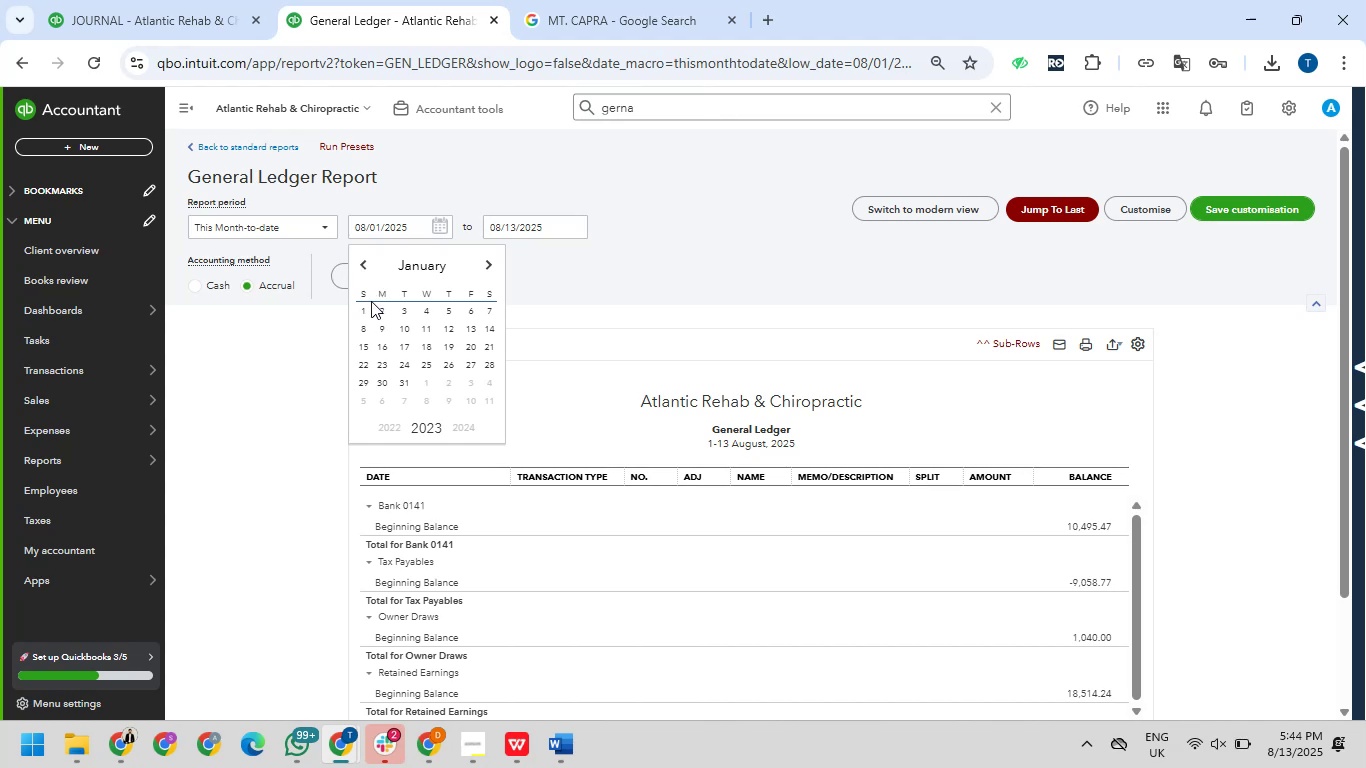 
left_click([369, 304])
 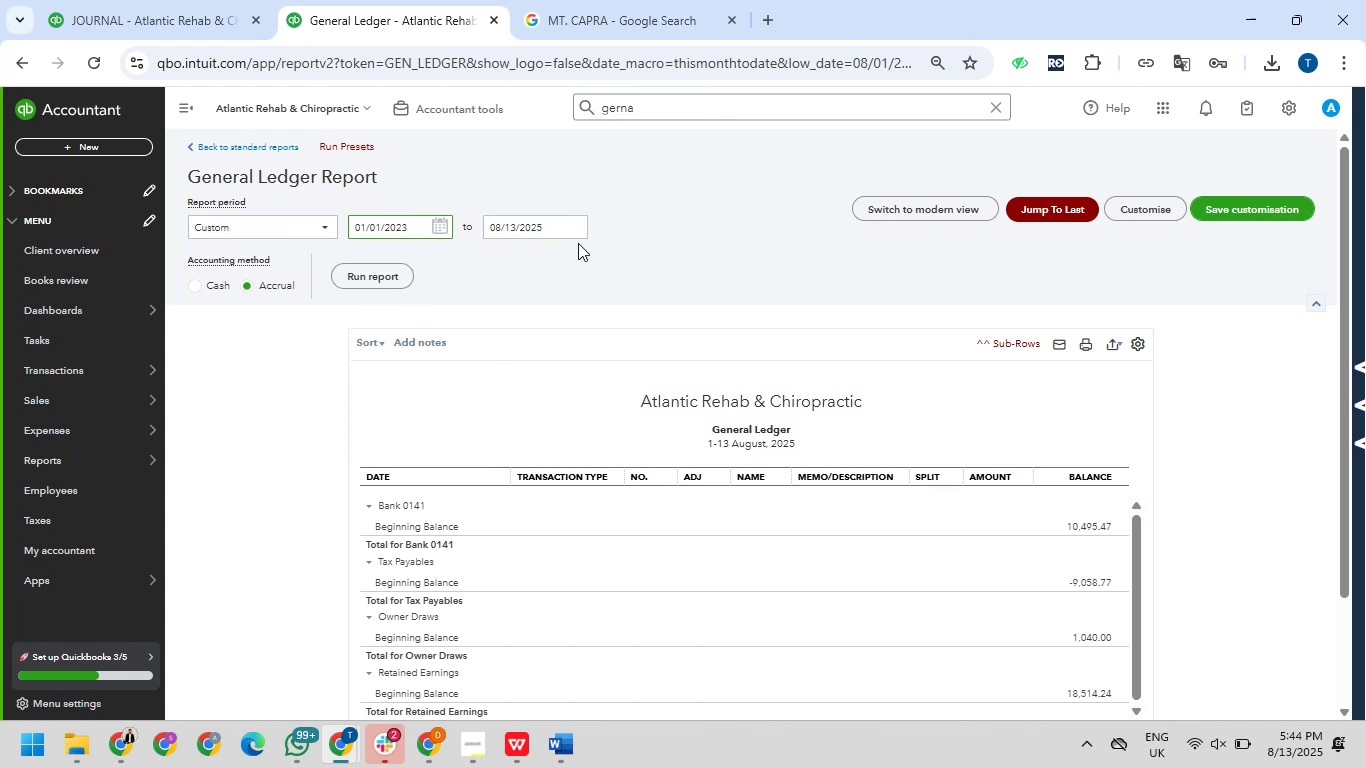 
left_click([576, 235])
 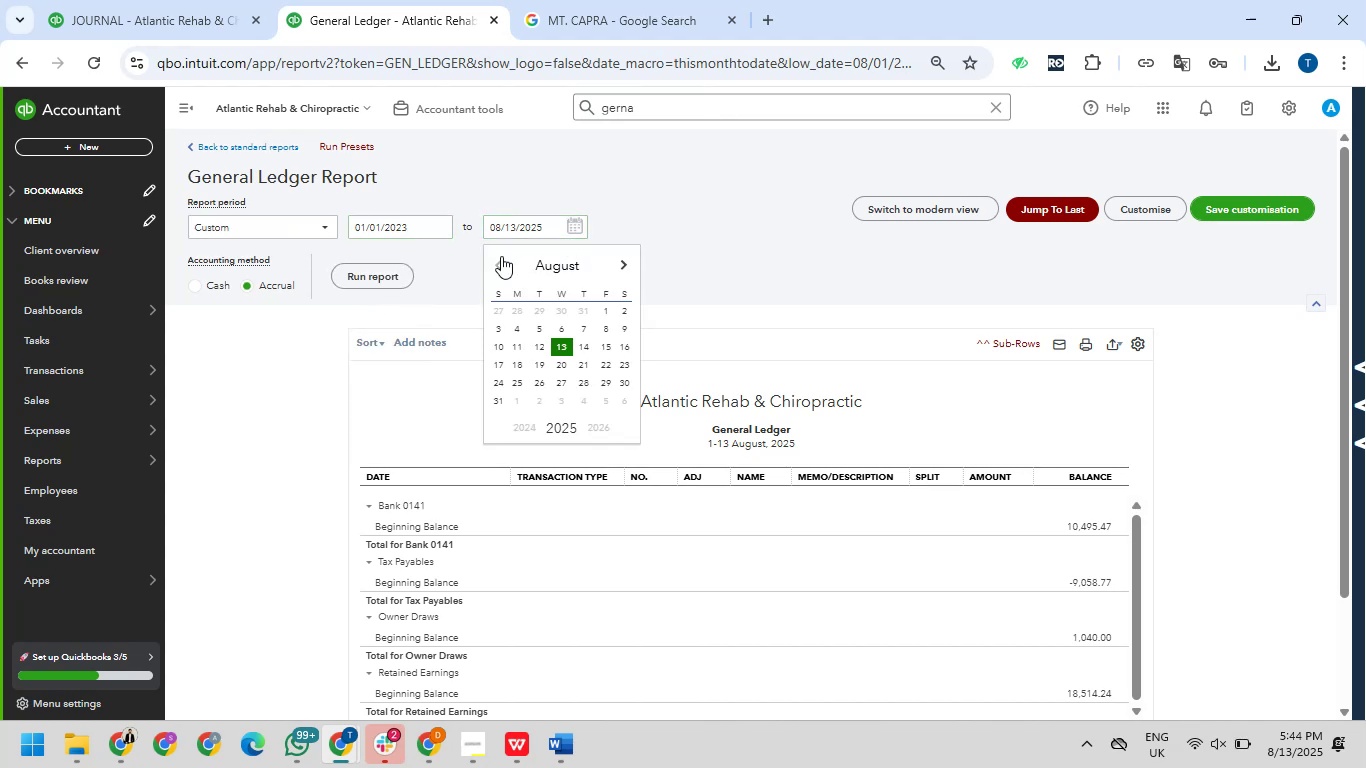 
double_click([501, 256])
 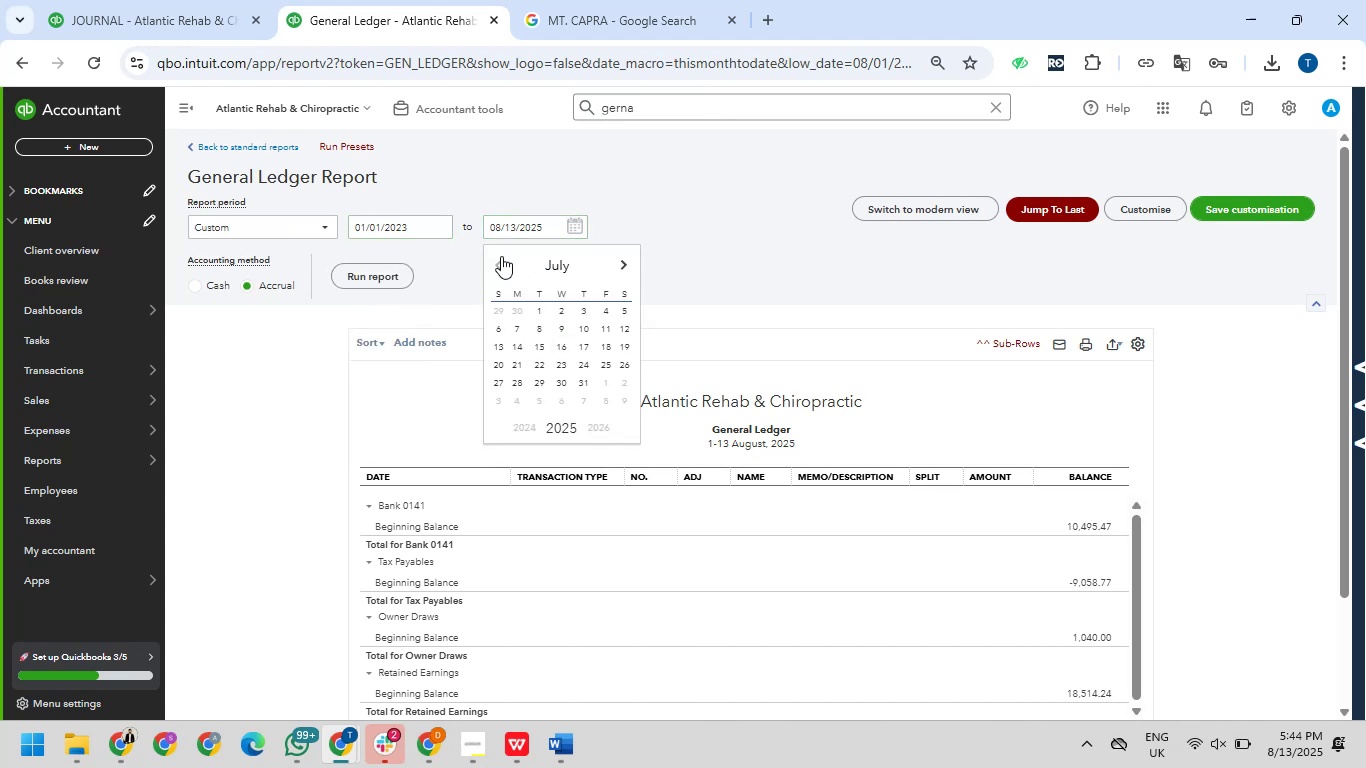 
triple_click([501, 256])
 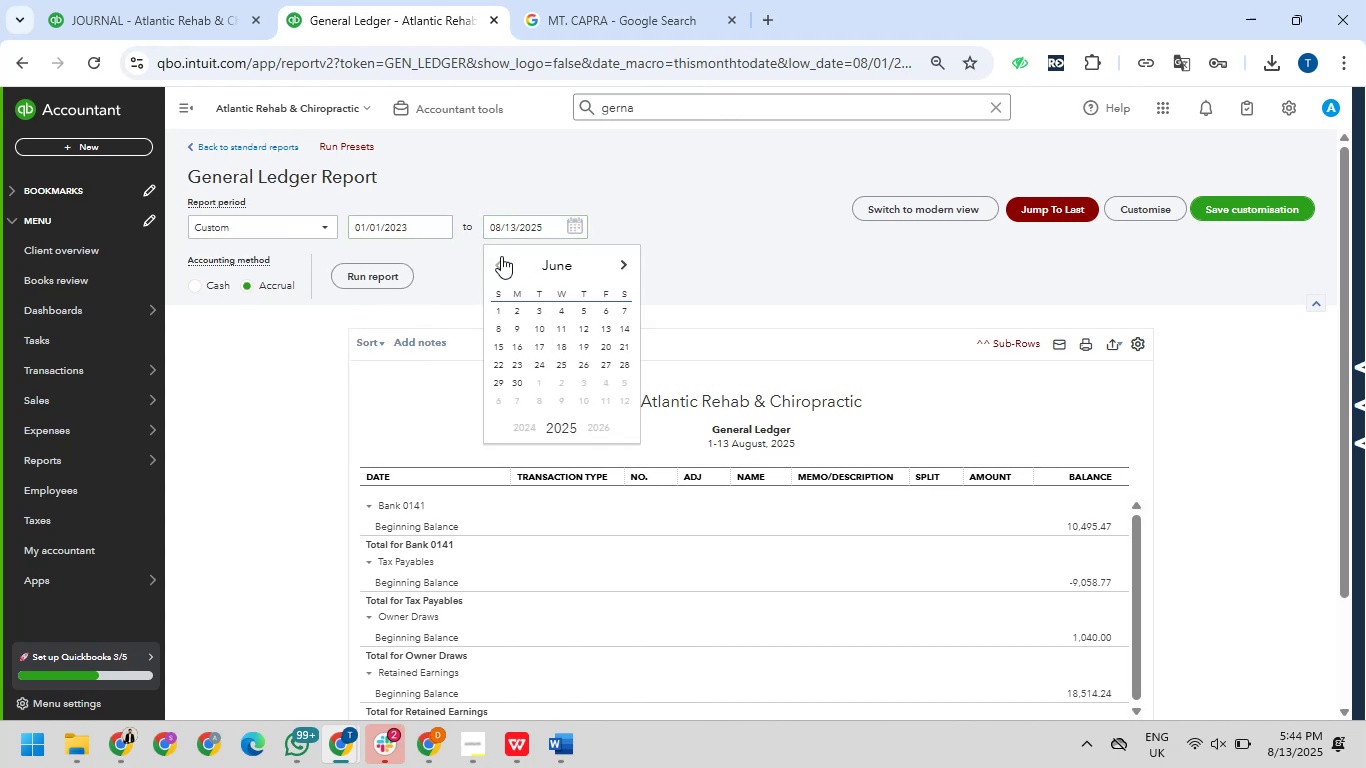 
triple_click([501, 256])
 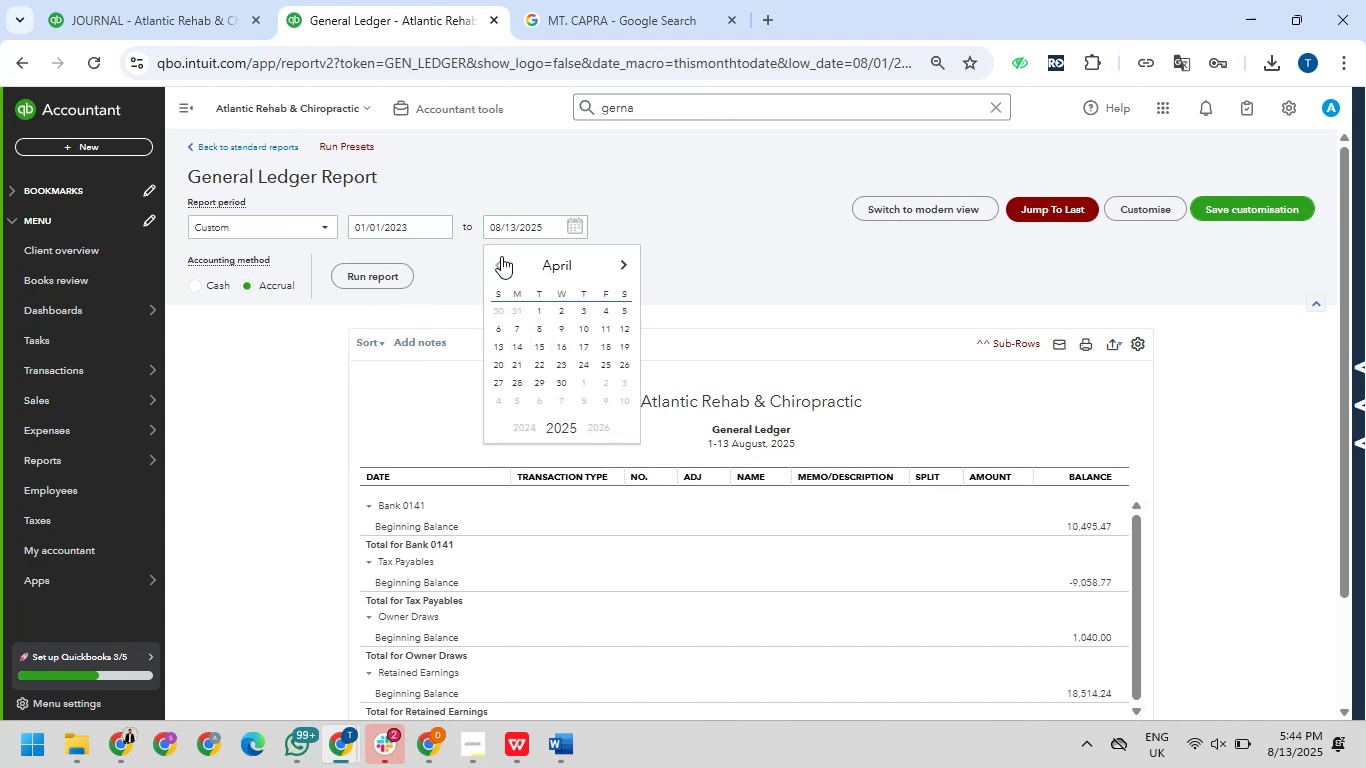 
triple_click([501, 256])
 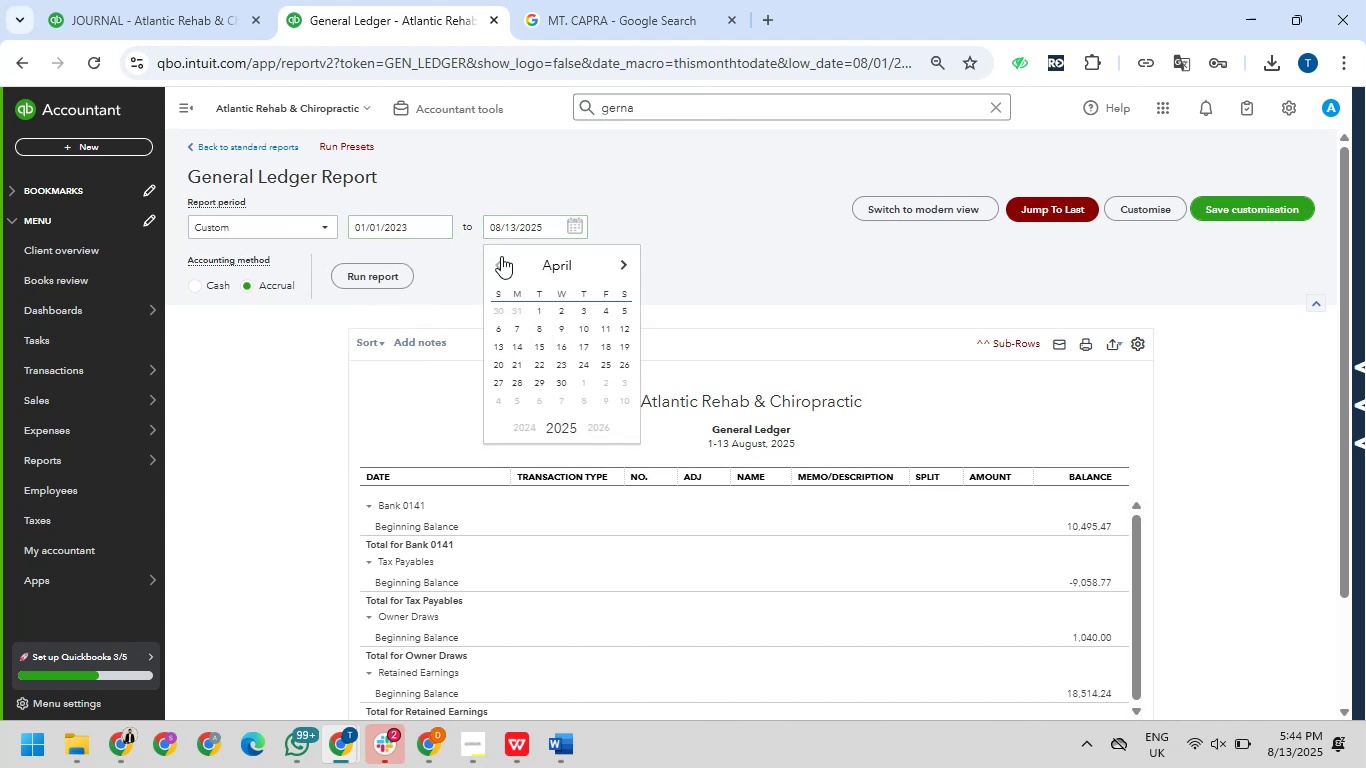 
triple_click([501, 256])
 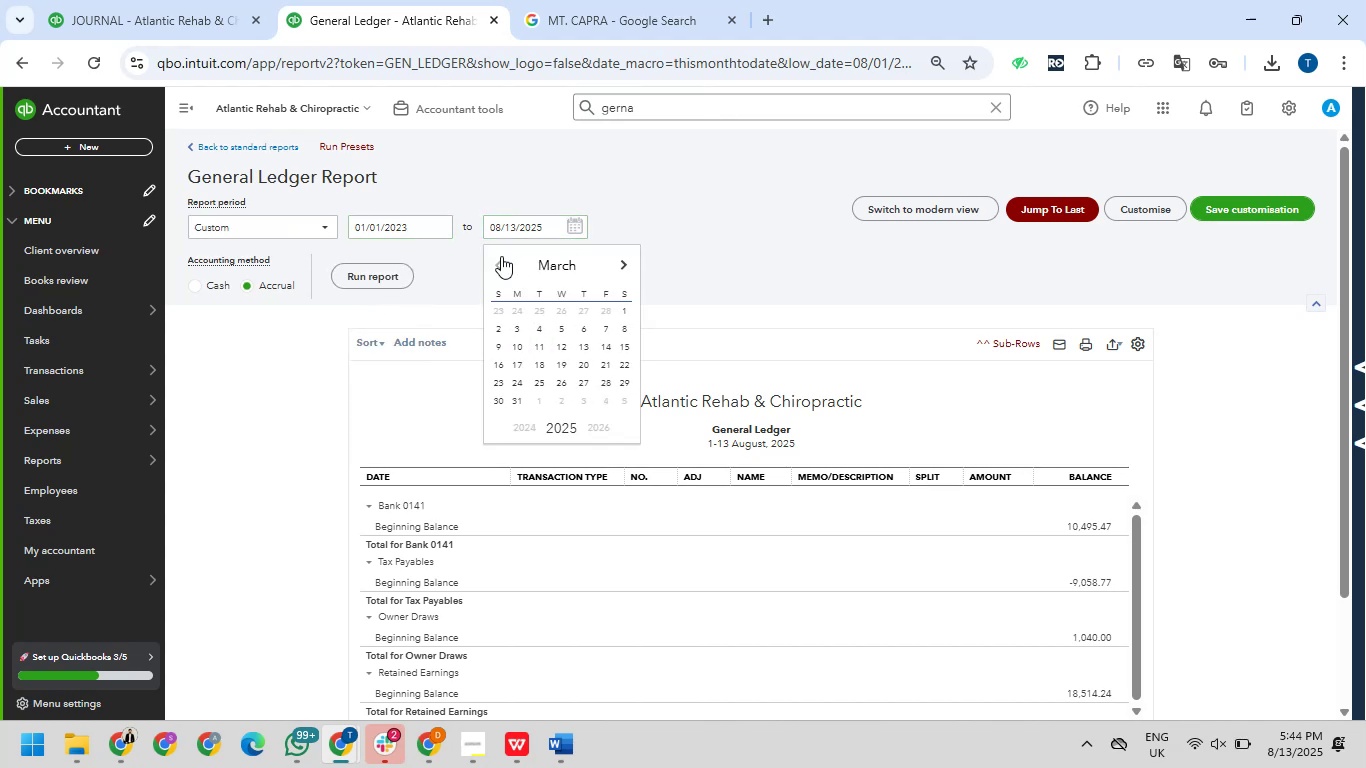 
triple_click([501, 256])
 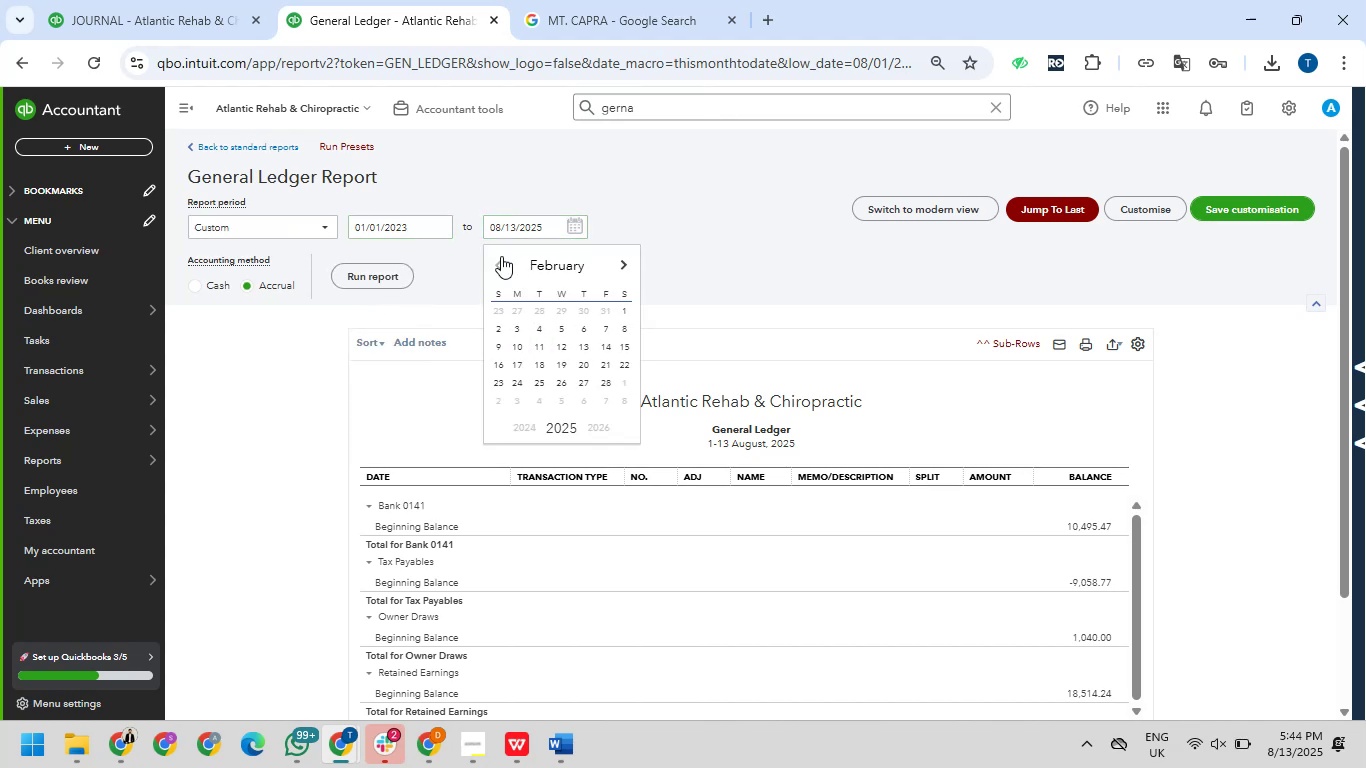 
triple_click([501, 256])
 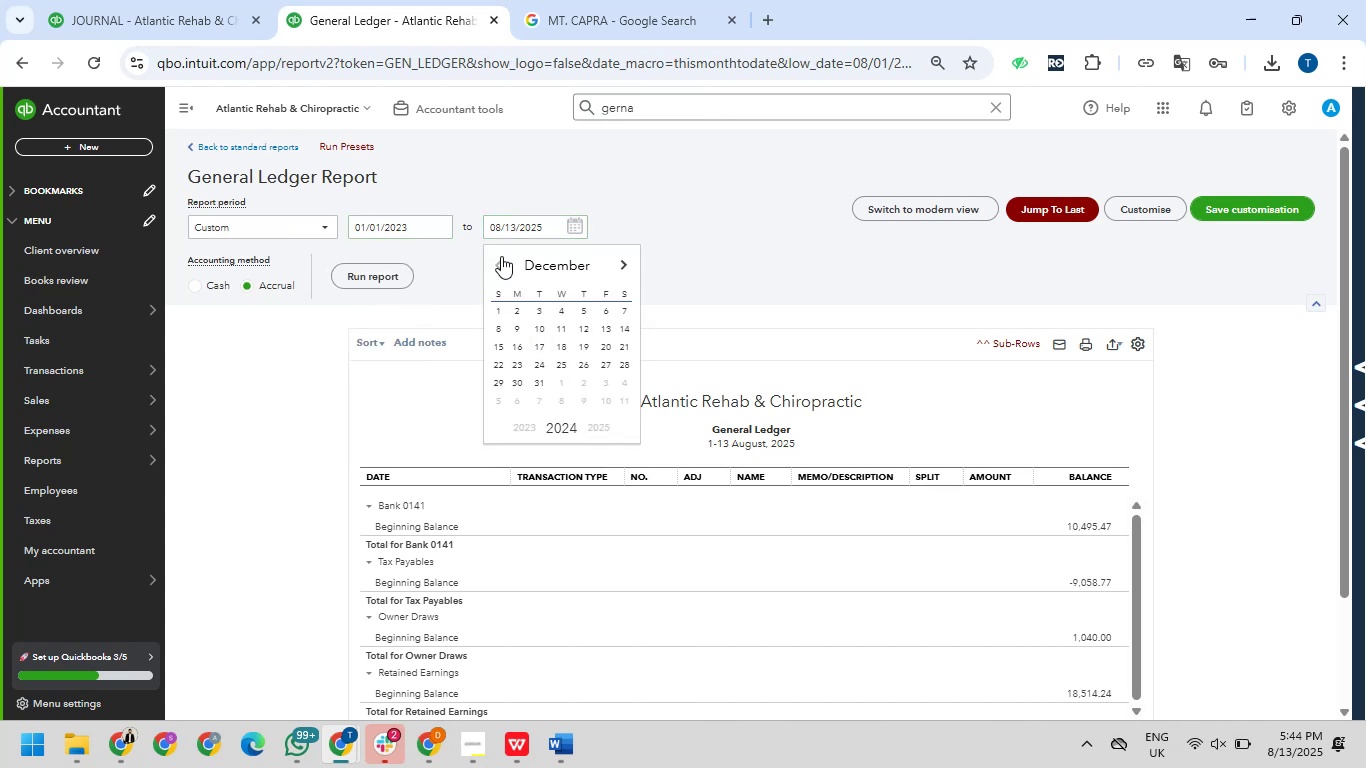 
triple_click([501, 256])
 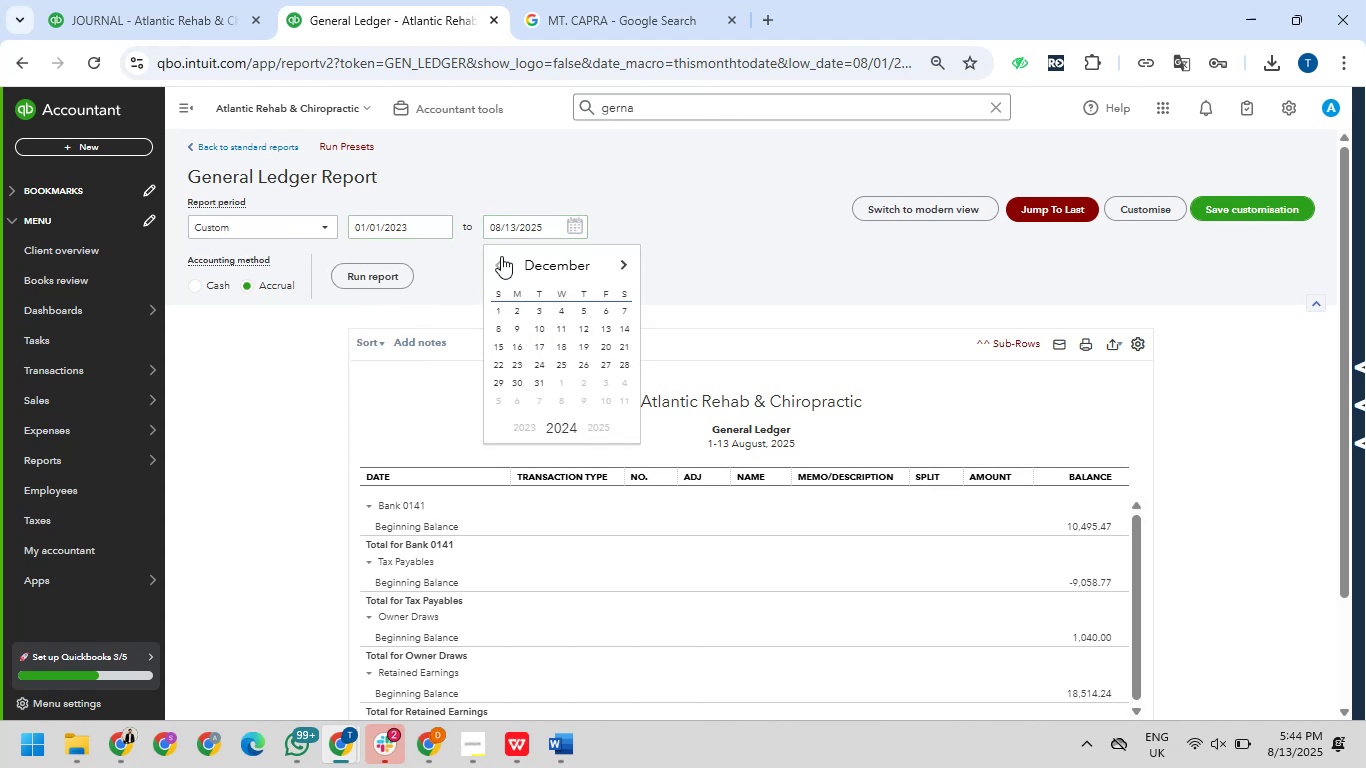 
triple_click([501, 256])
 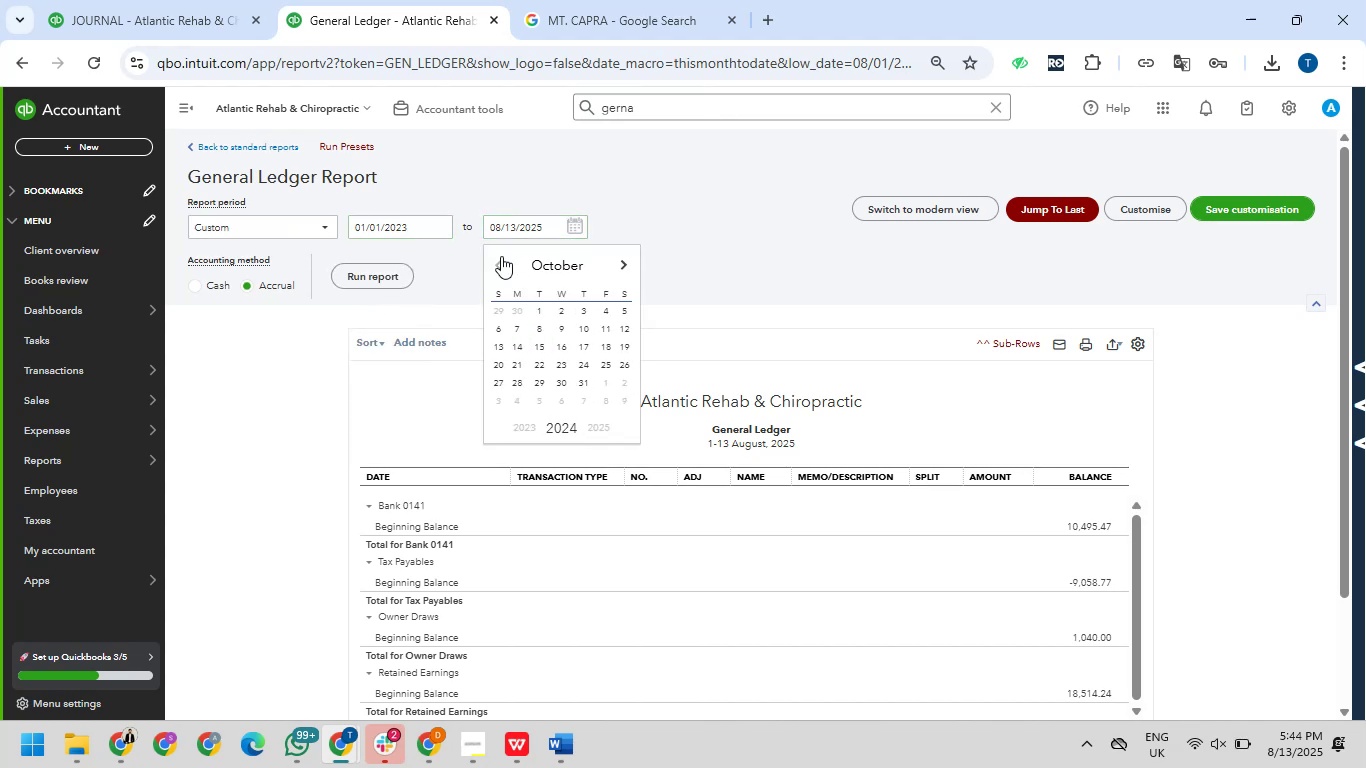 
triple_click([501, 256])
 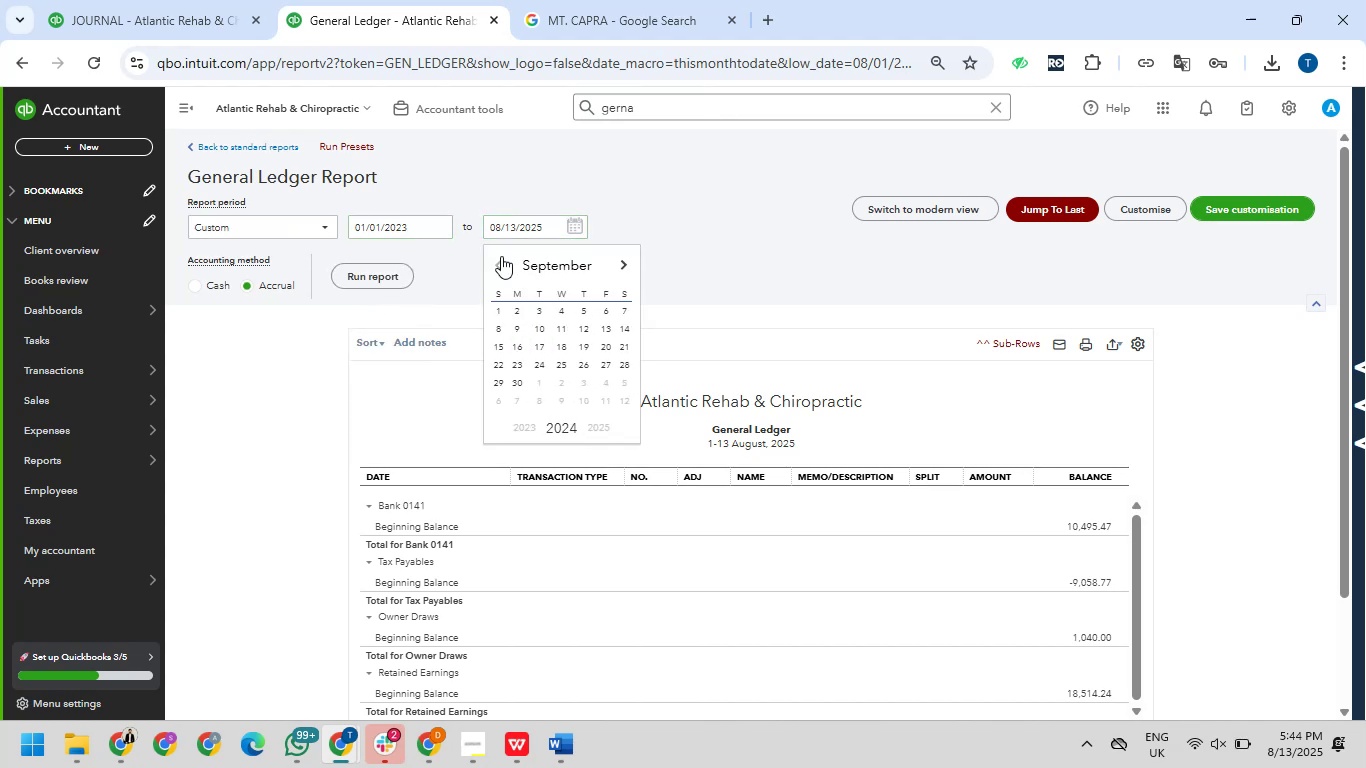 
triple_click([501, 256])
 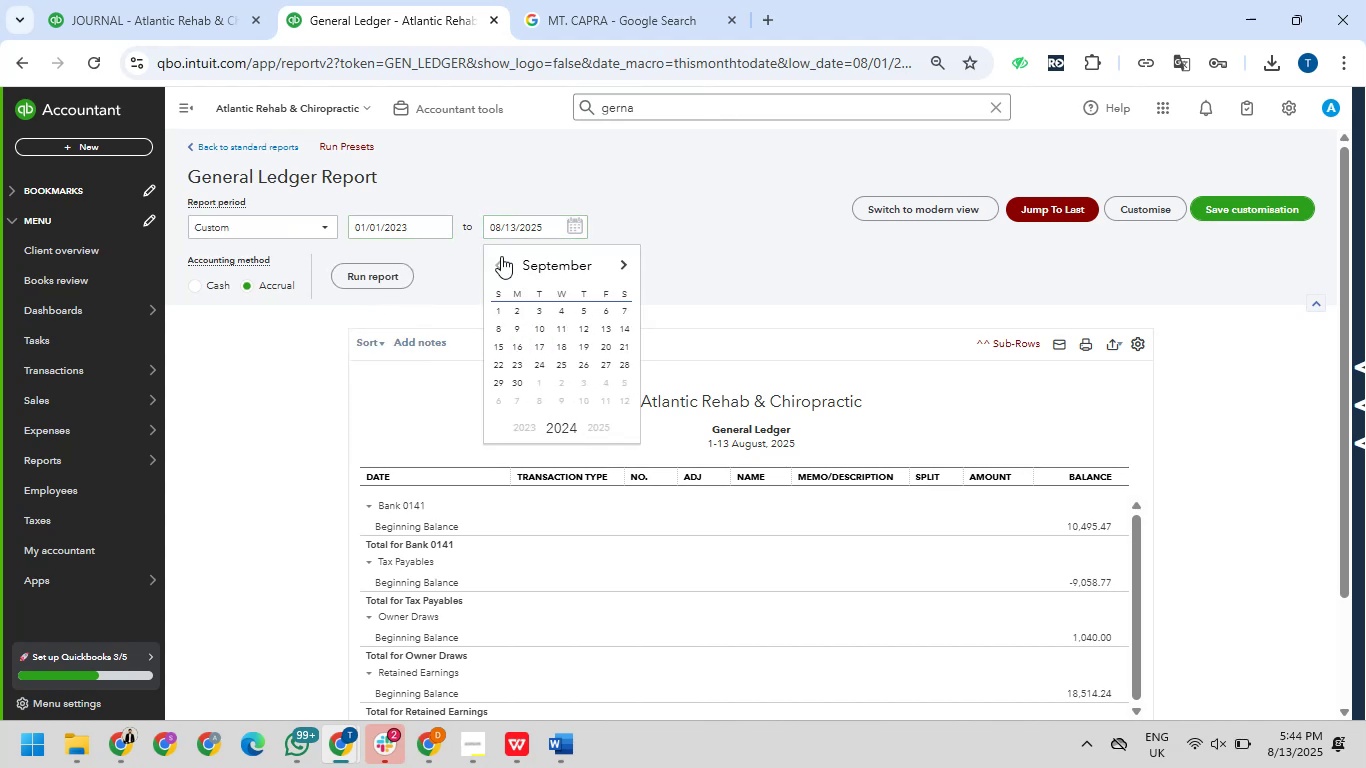 
triple_click([501, 256])
 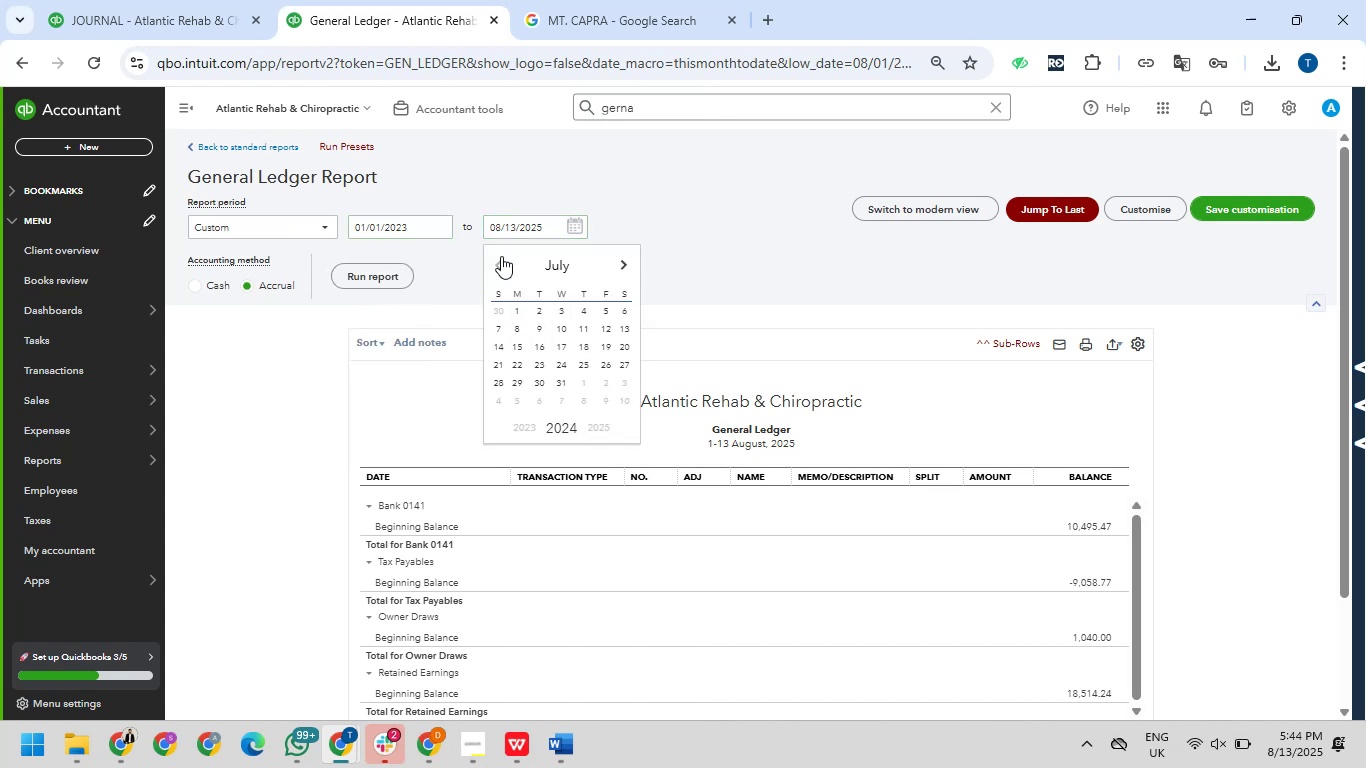 
triple_click([501, 256])
 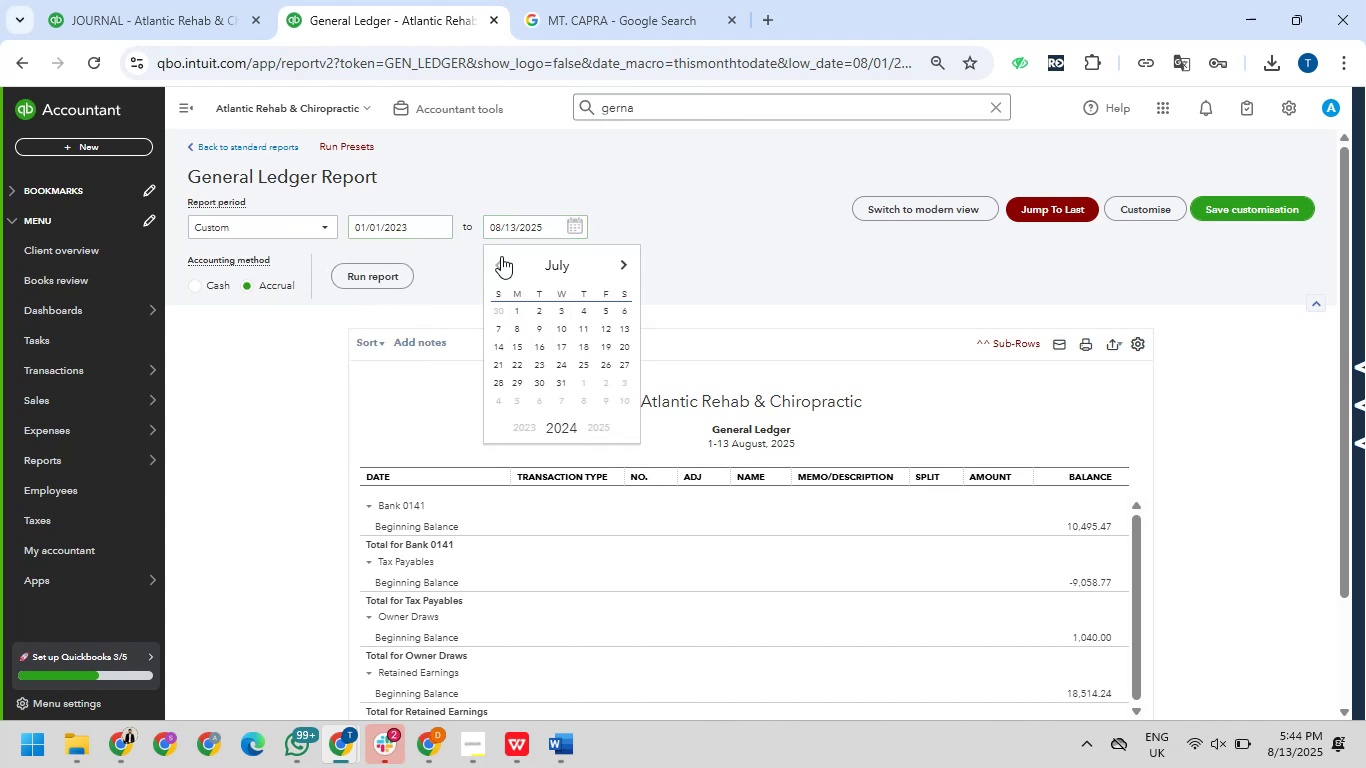 
triple_click([501, 256])
 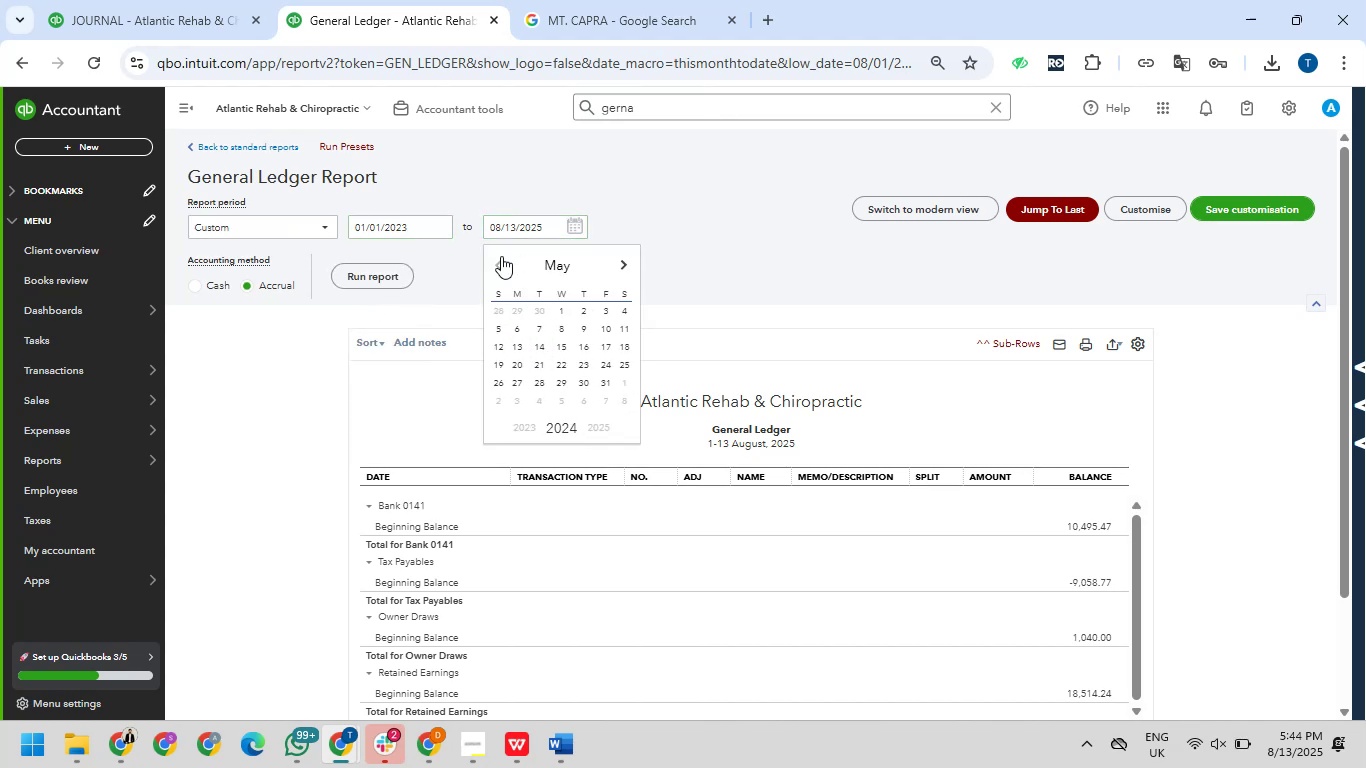 
triple_click([501, 256])
 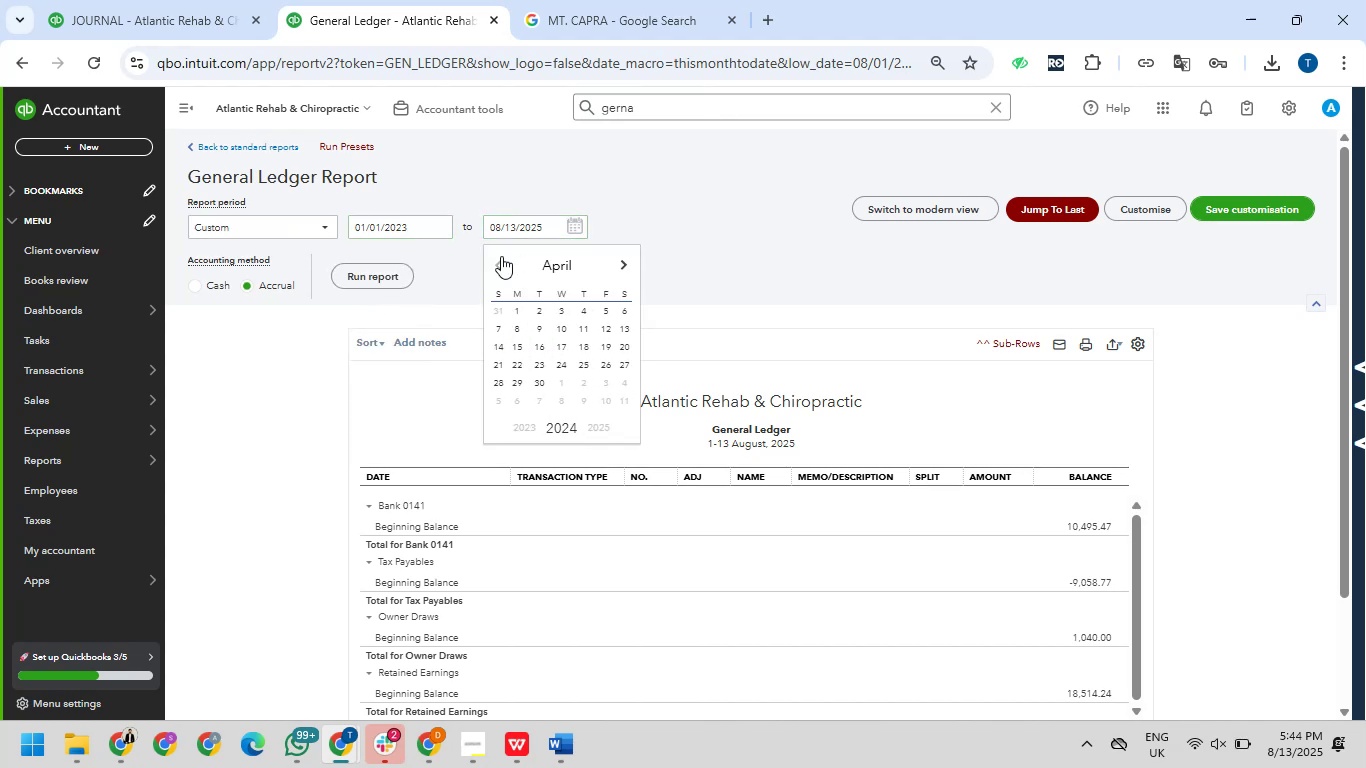 
triple_click([501, 256])
 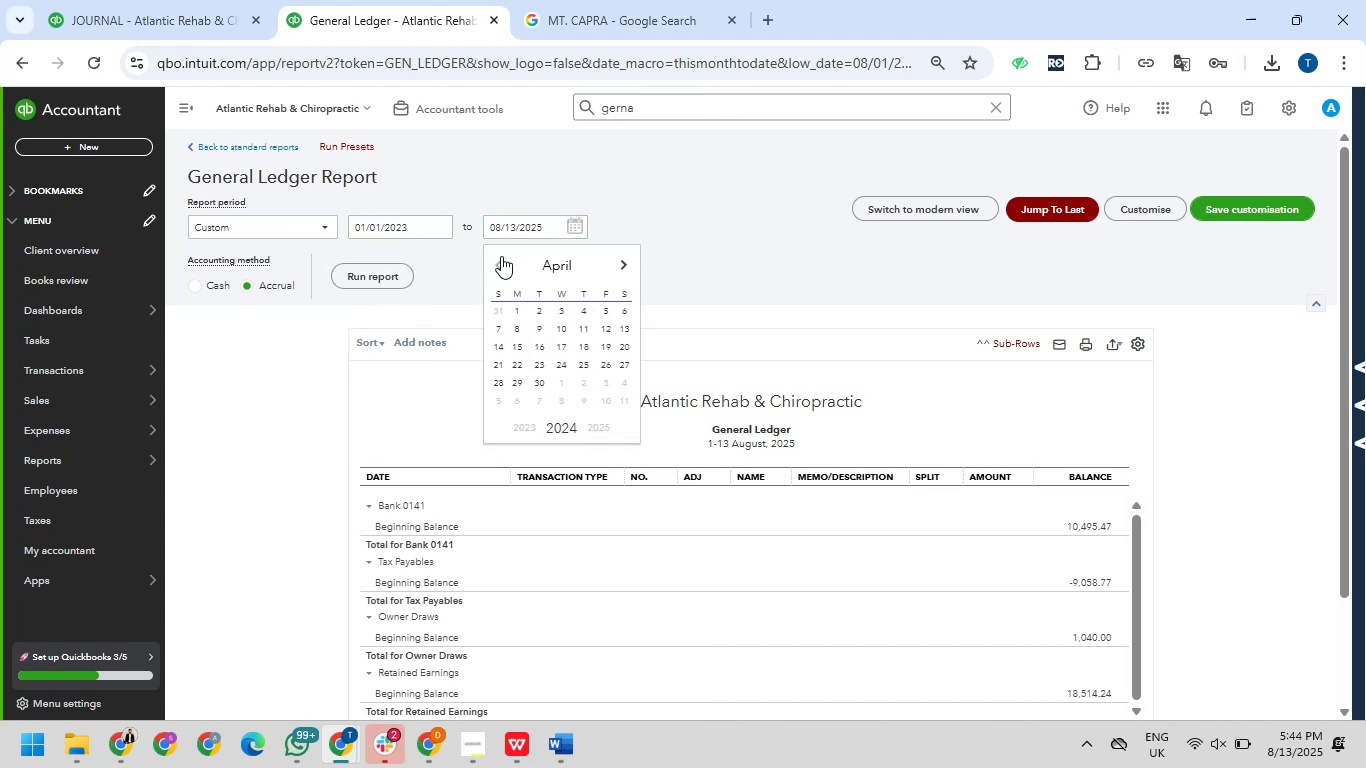 
triple_click([501, 256])
 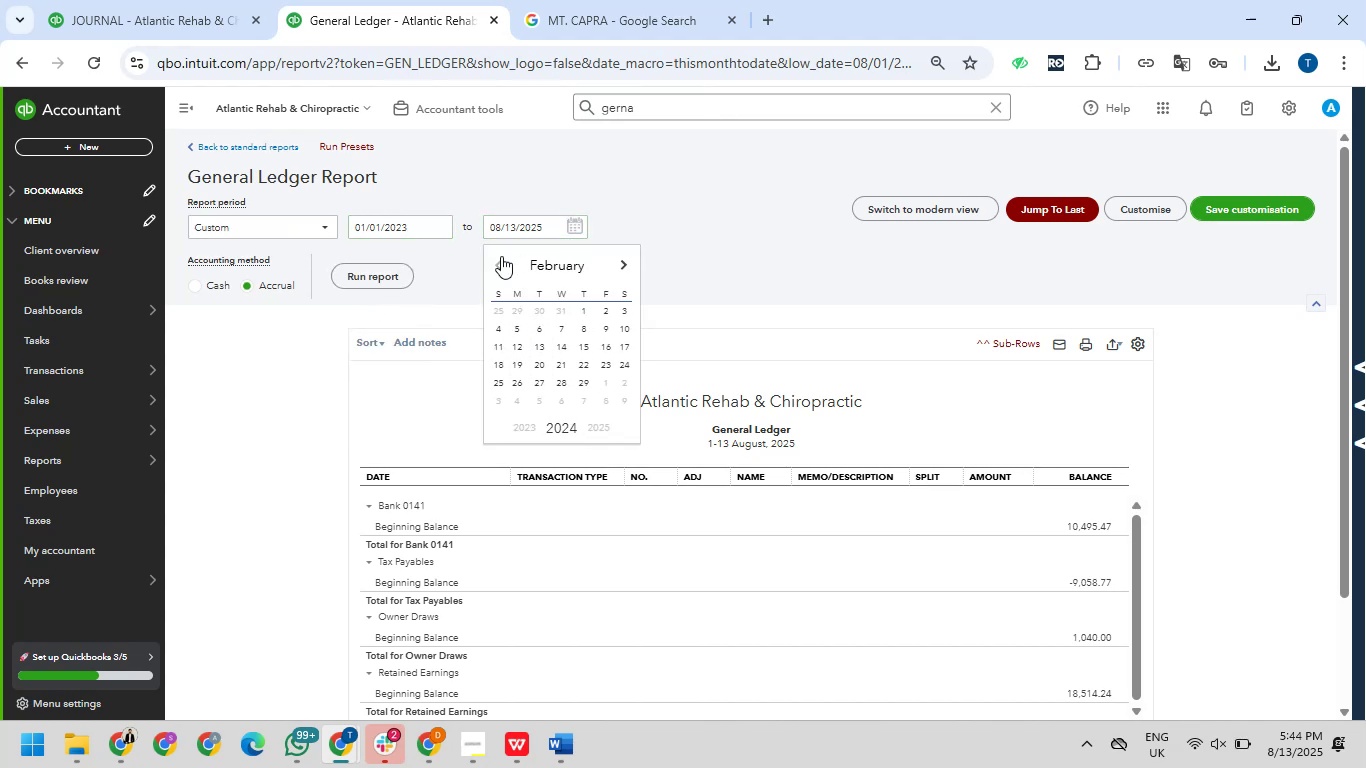 
triple_click([501, 256])
 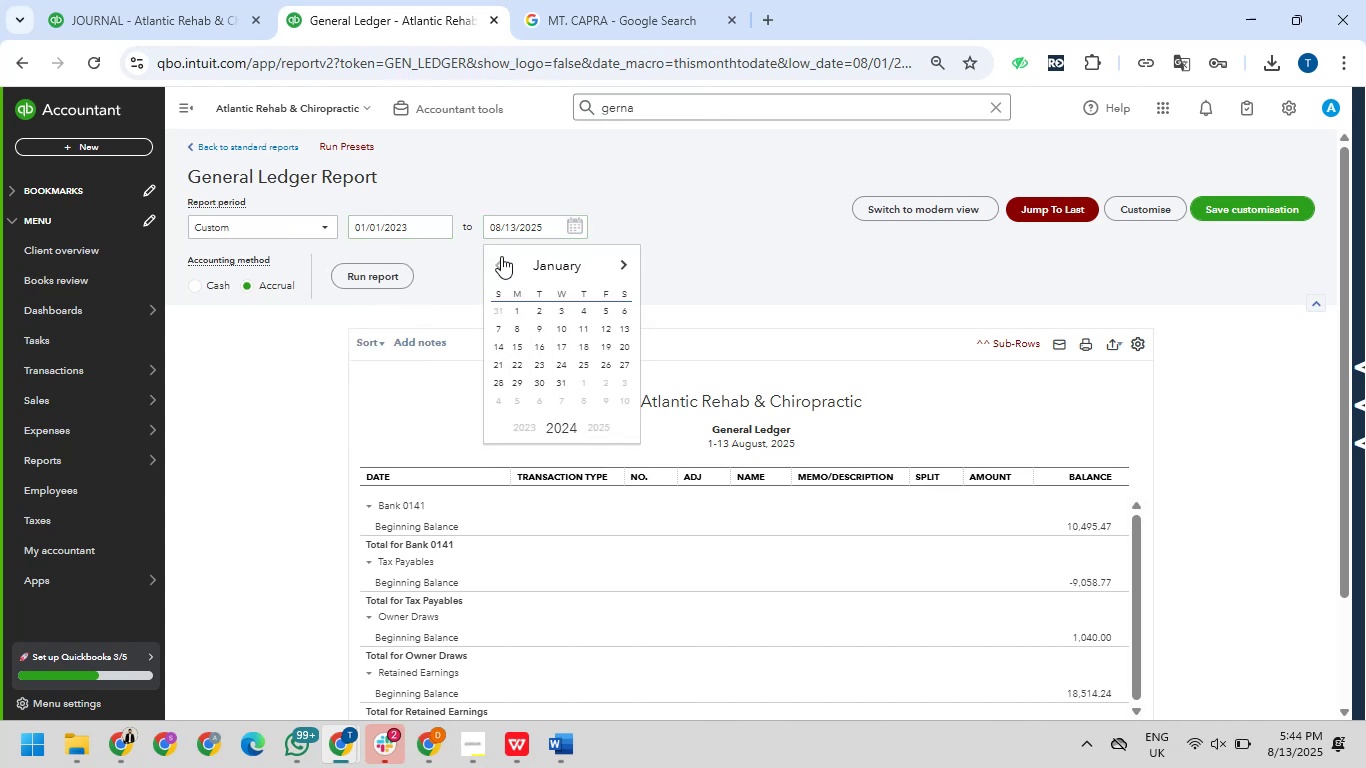 
triple_click([501, 256])
 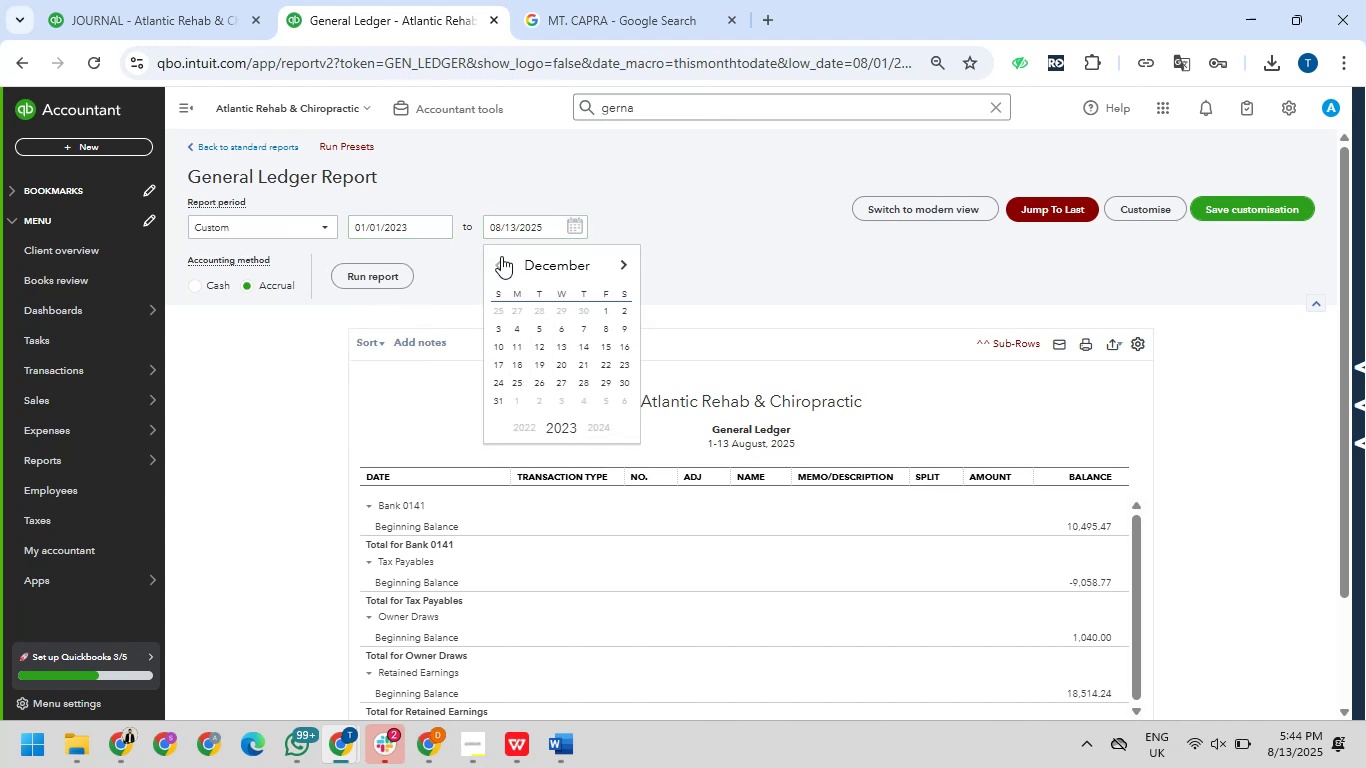 
left_click([501, 256])
 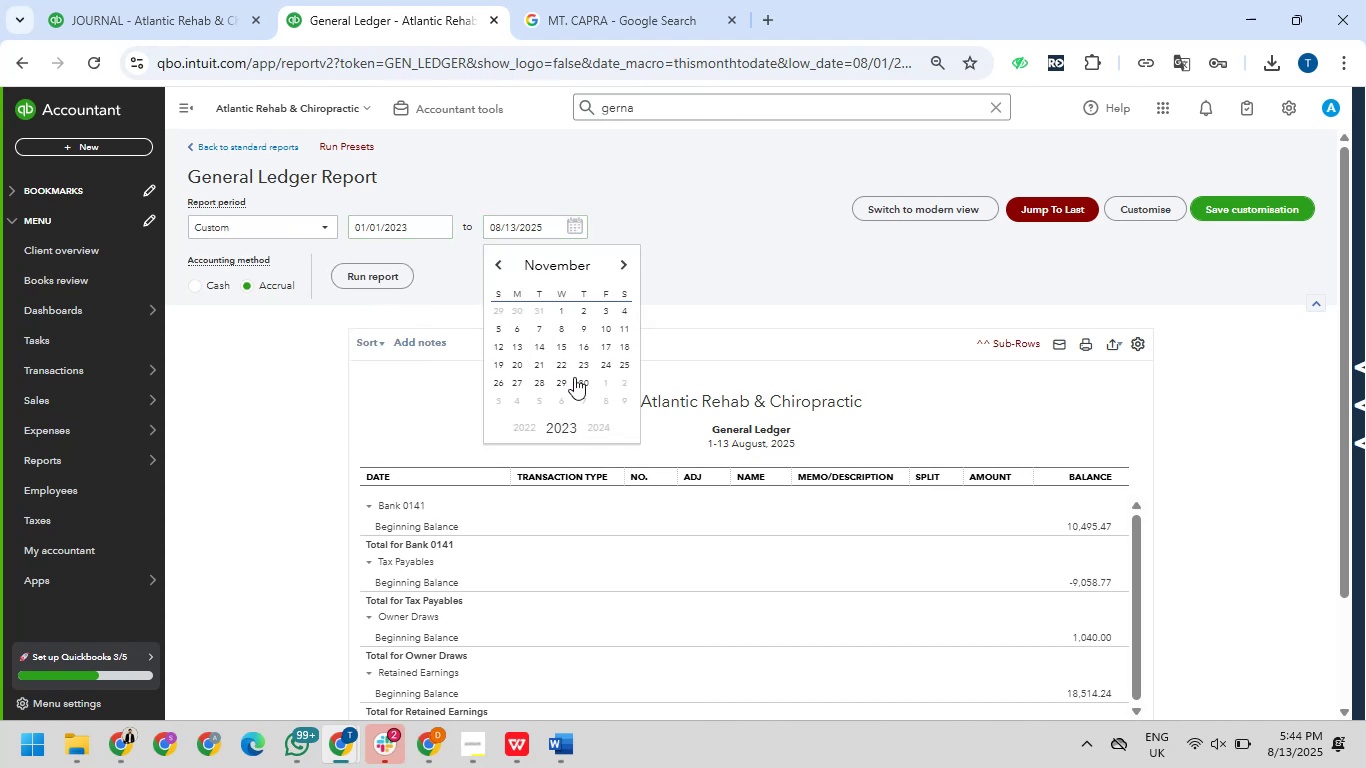 
left_click([585, 384])
 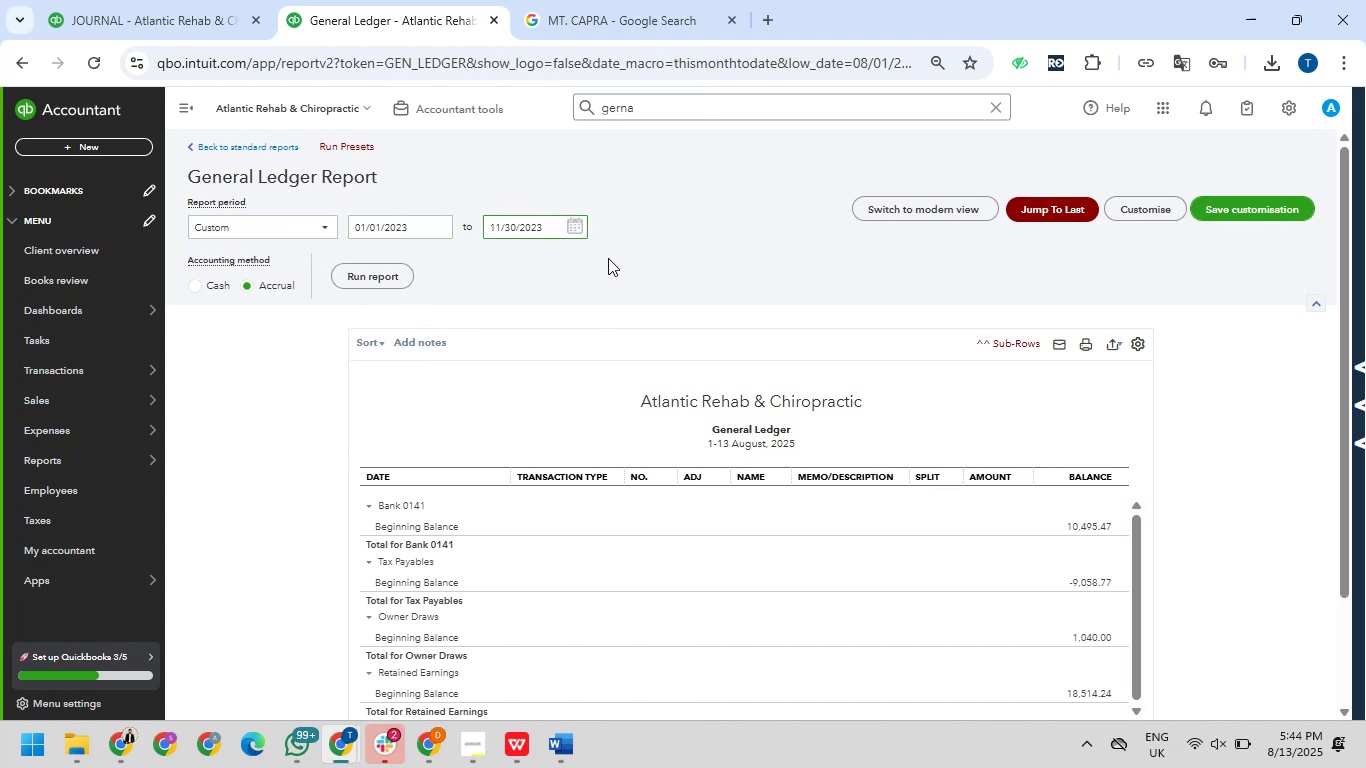 
left_click([619, 246])
 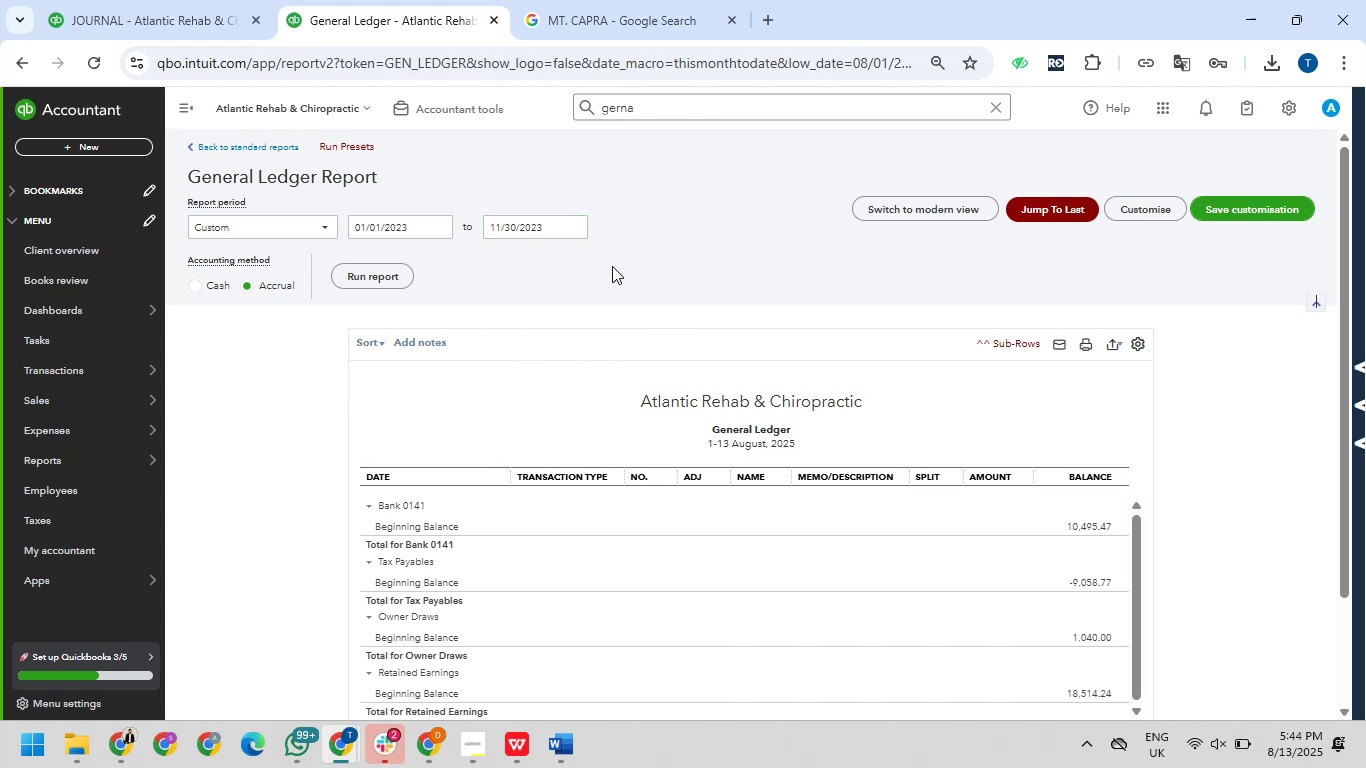 
wait(10.7)
 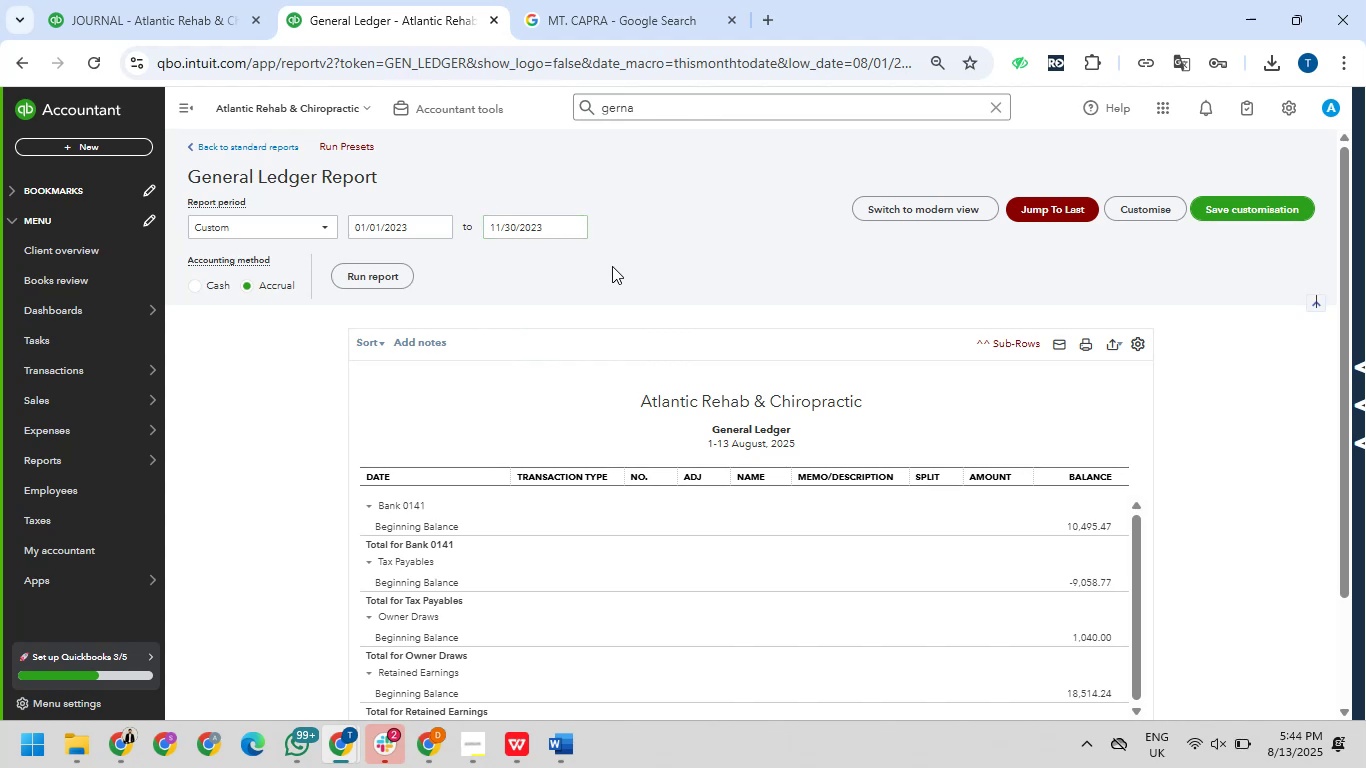 
left_click([374, 279])
 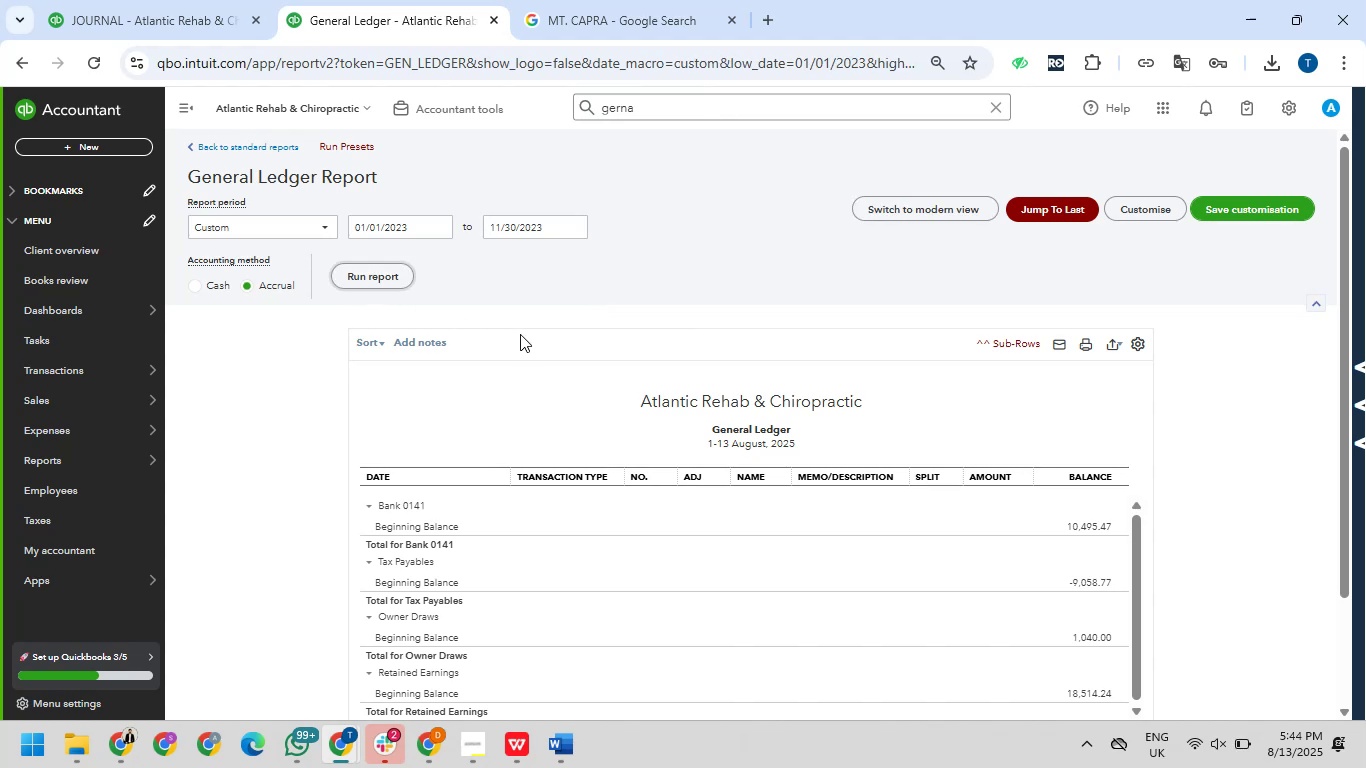 
scroll: coordinate [520, 334], scroll_direction: down, amount: 10.0
 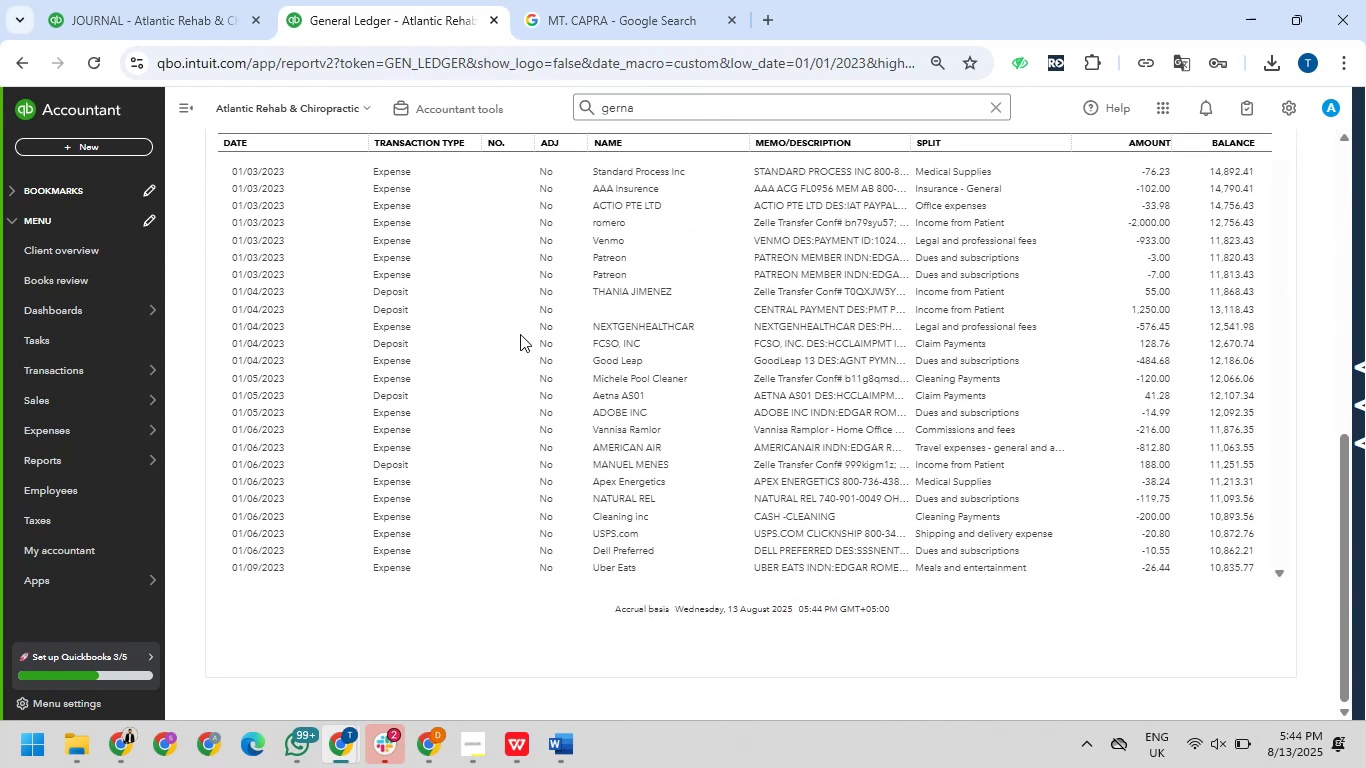 
scroll: coordinate [520, 334], scroll_direction: up, amount: 3.0
 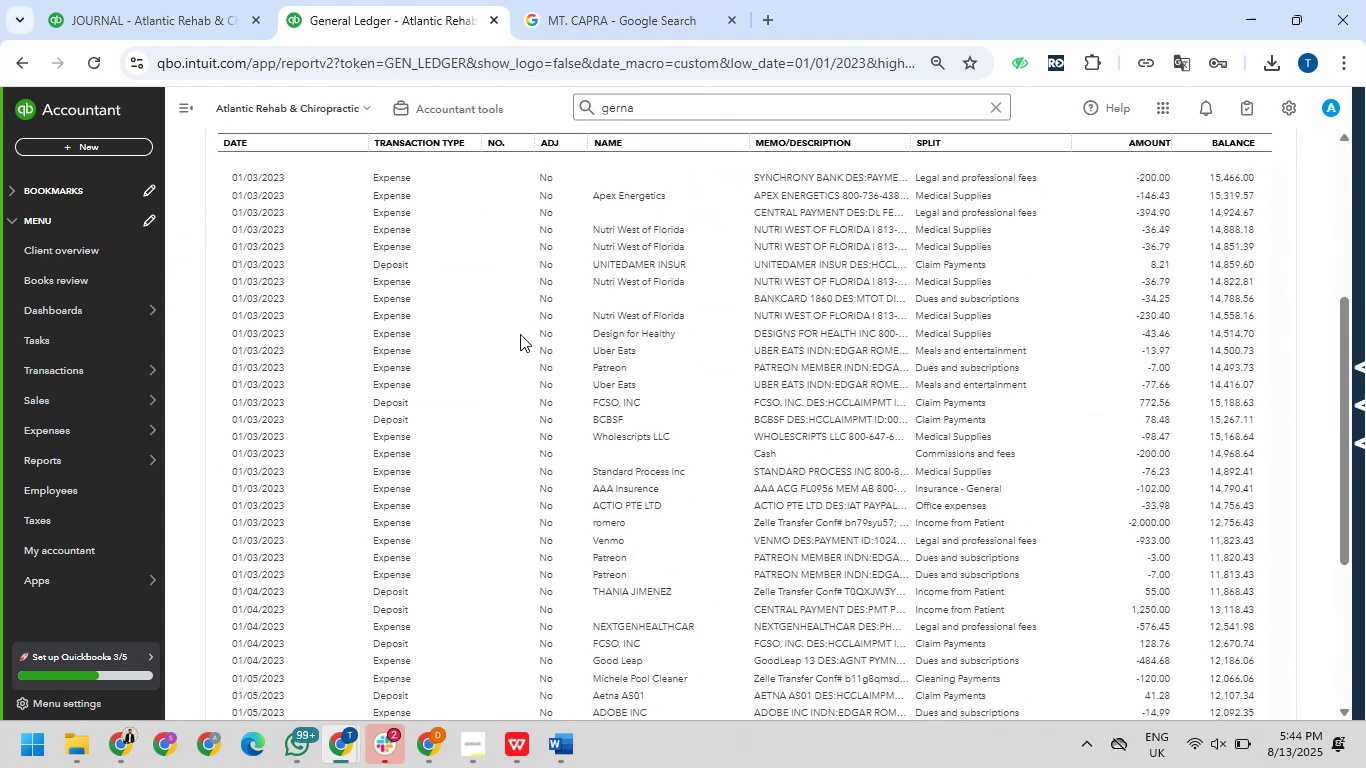 
scroll: coordinate [526, 347], scroll_direction: down, amount: 44.0
 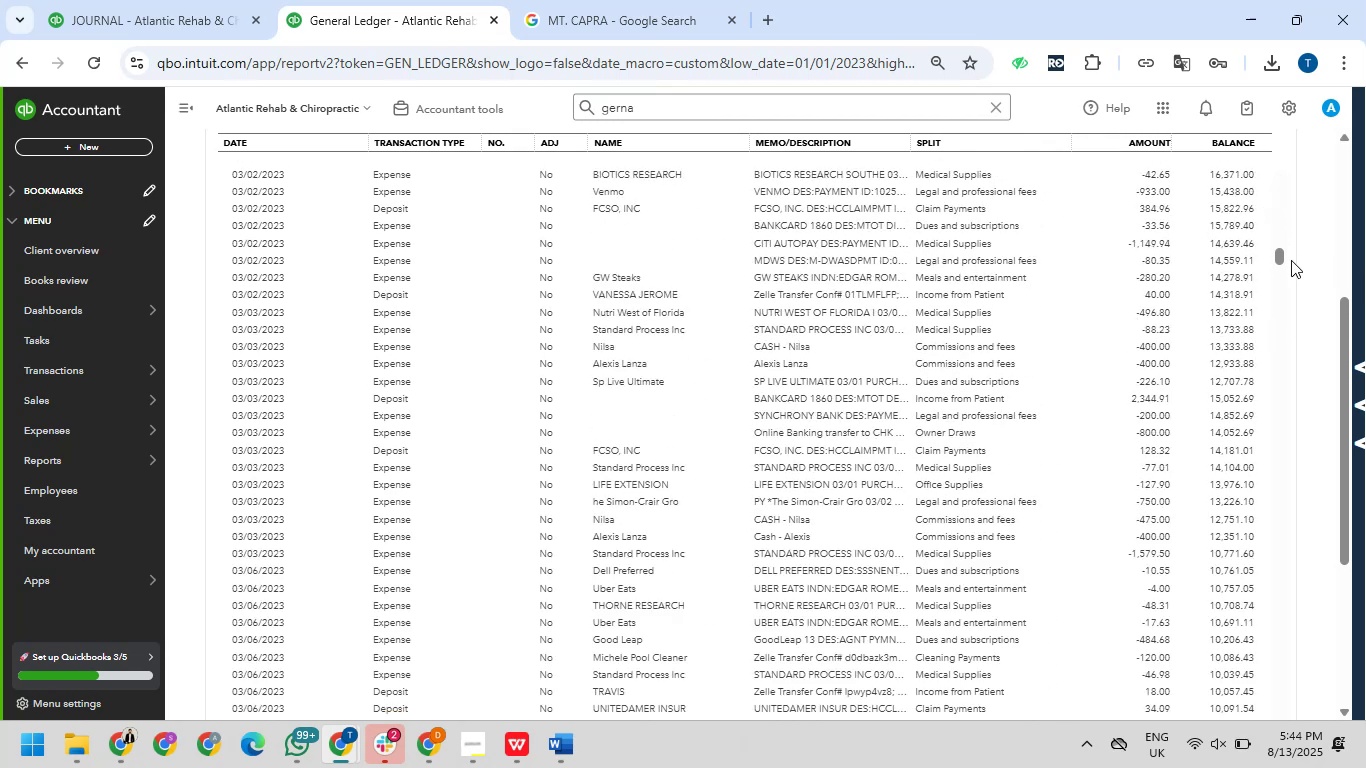 
left_click_drag(start_coordinate=[1280, 259], to_coordinate=[1269, 605])
 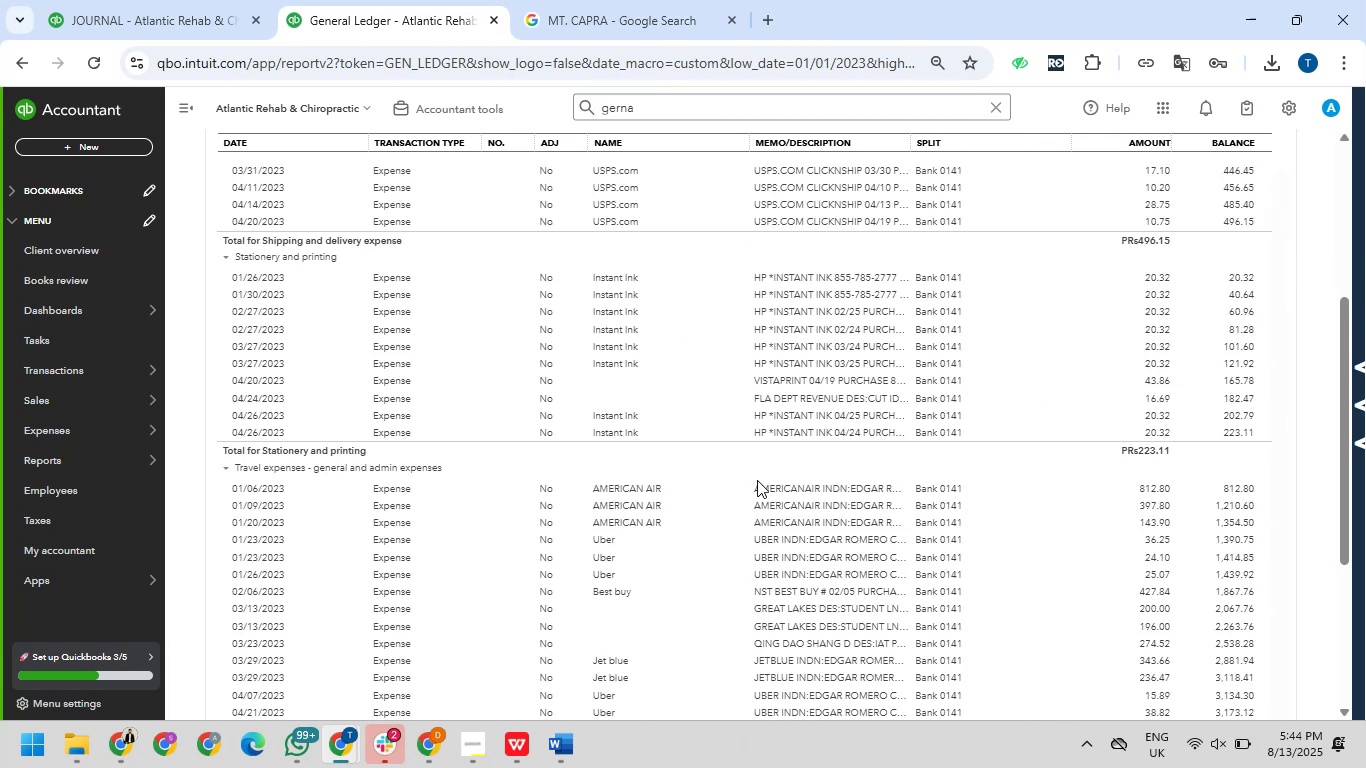 
scroll: coordinate [731, 466], scroll_direction: up, amount: 119.0
 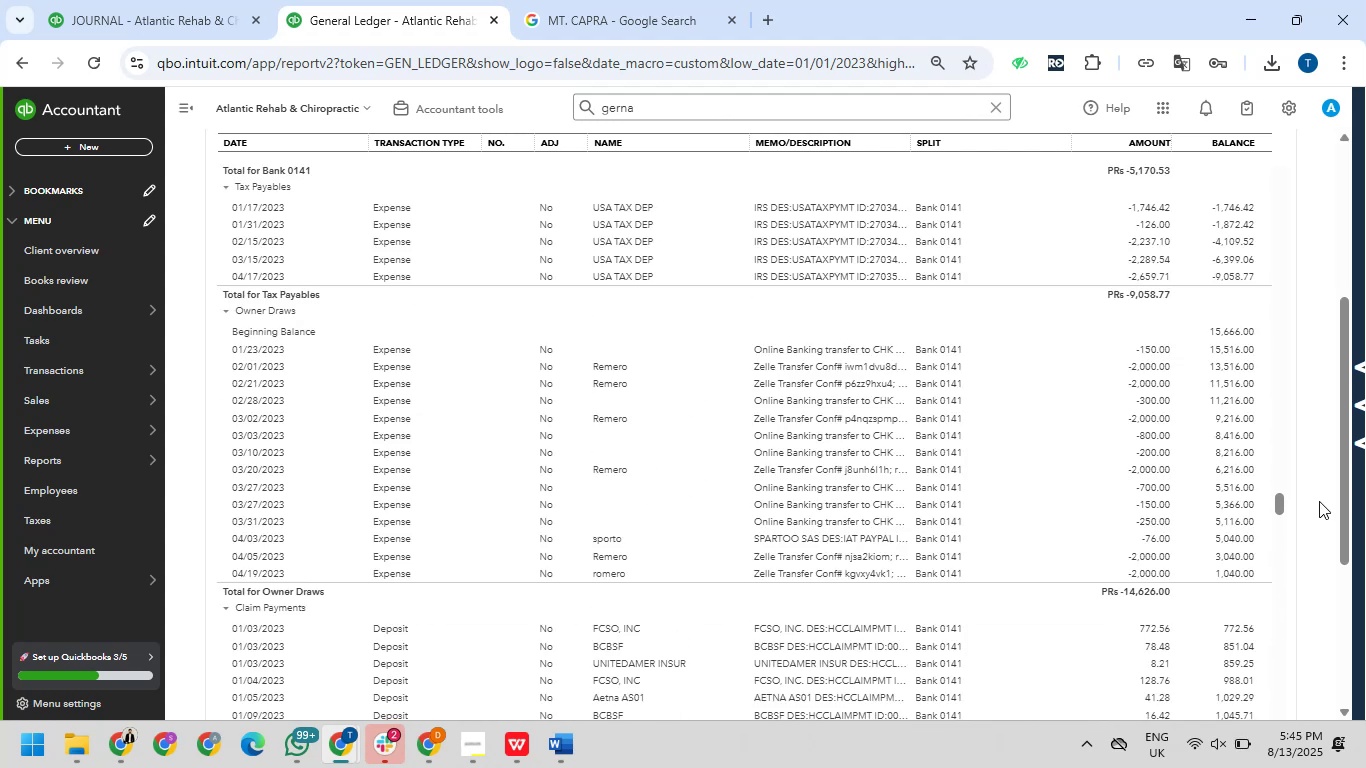 
left_click_drag(start_coordinate=[1274, 499], to_coordinate=[1336, 123])
 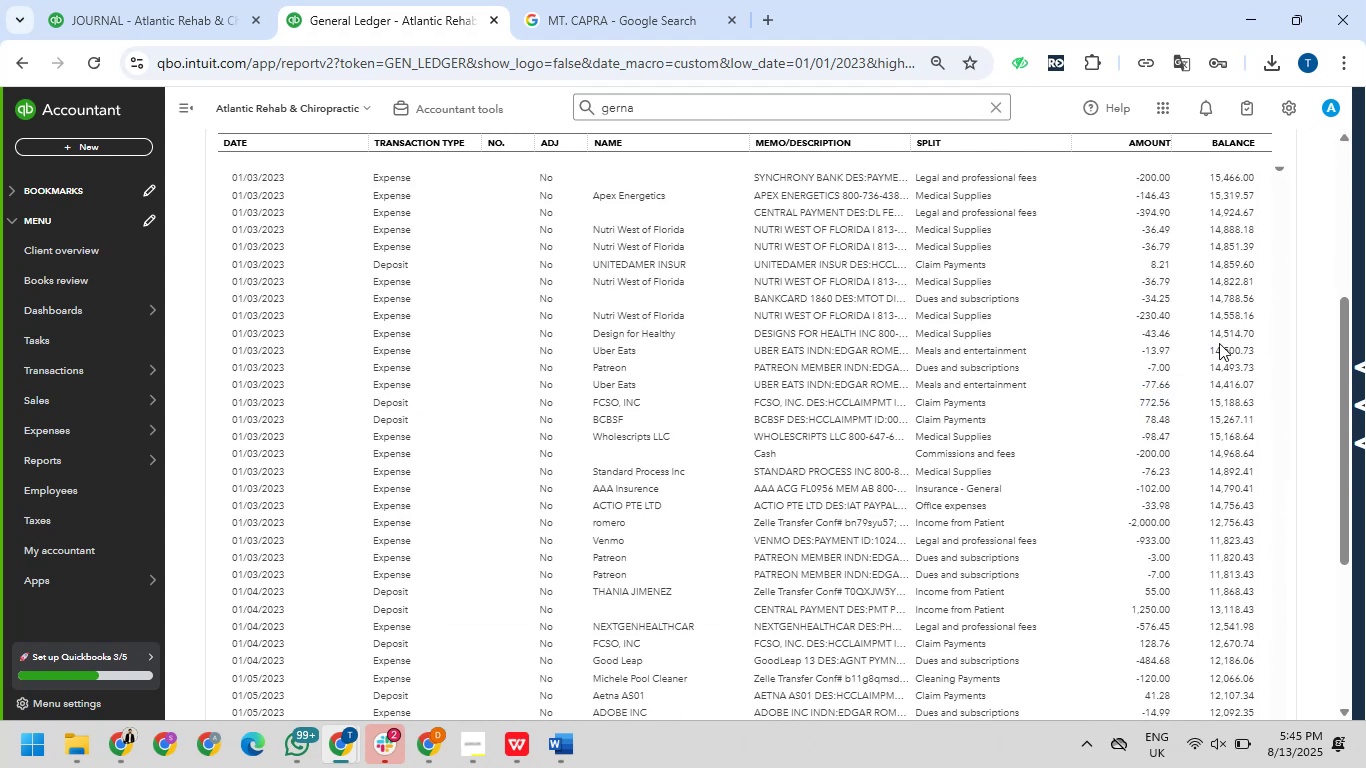 
wait(6.11)
 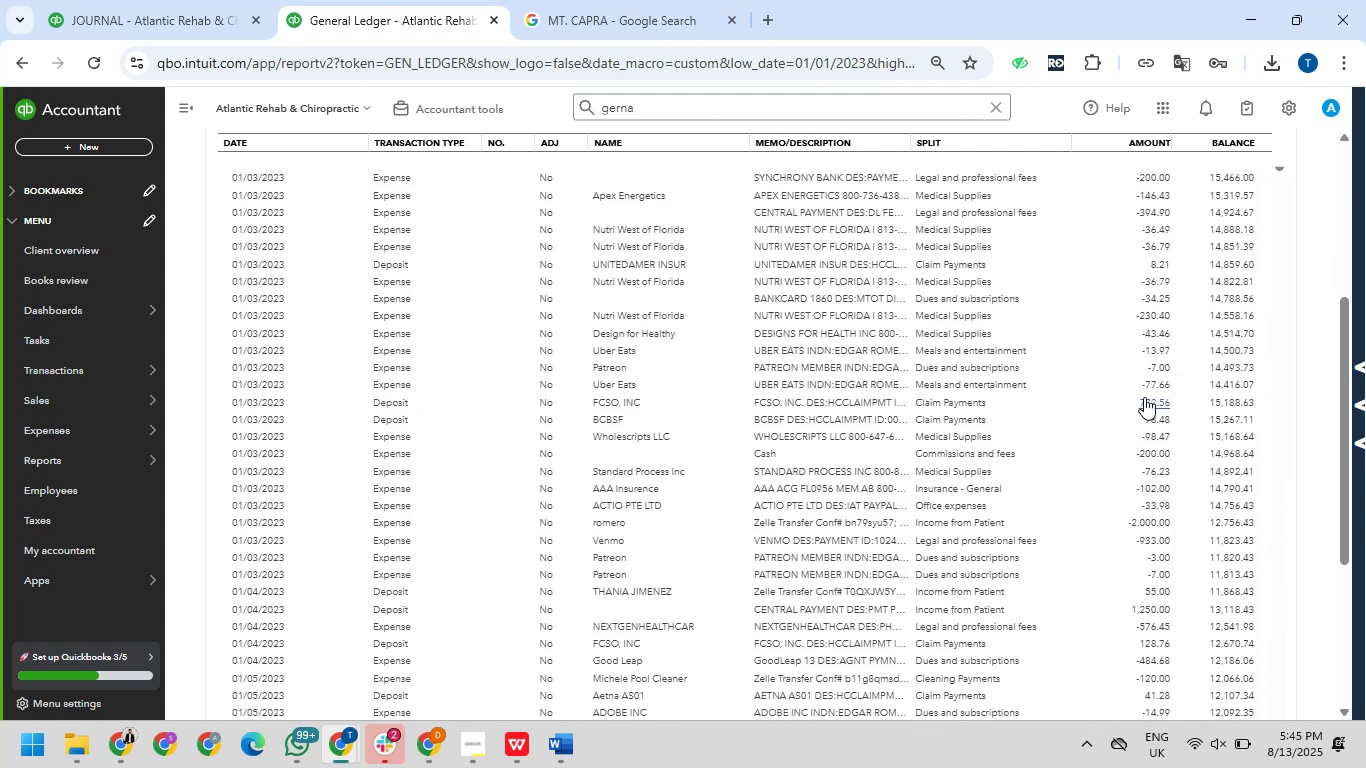 
scroll: coordinate [1282, 169], scroll_direction: up, amount: 7.0
 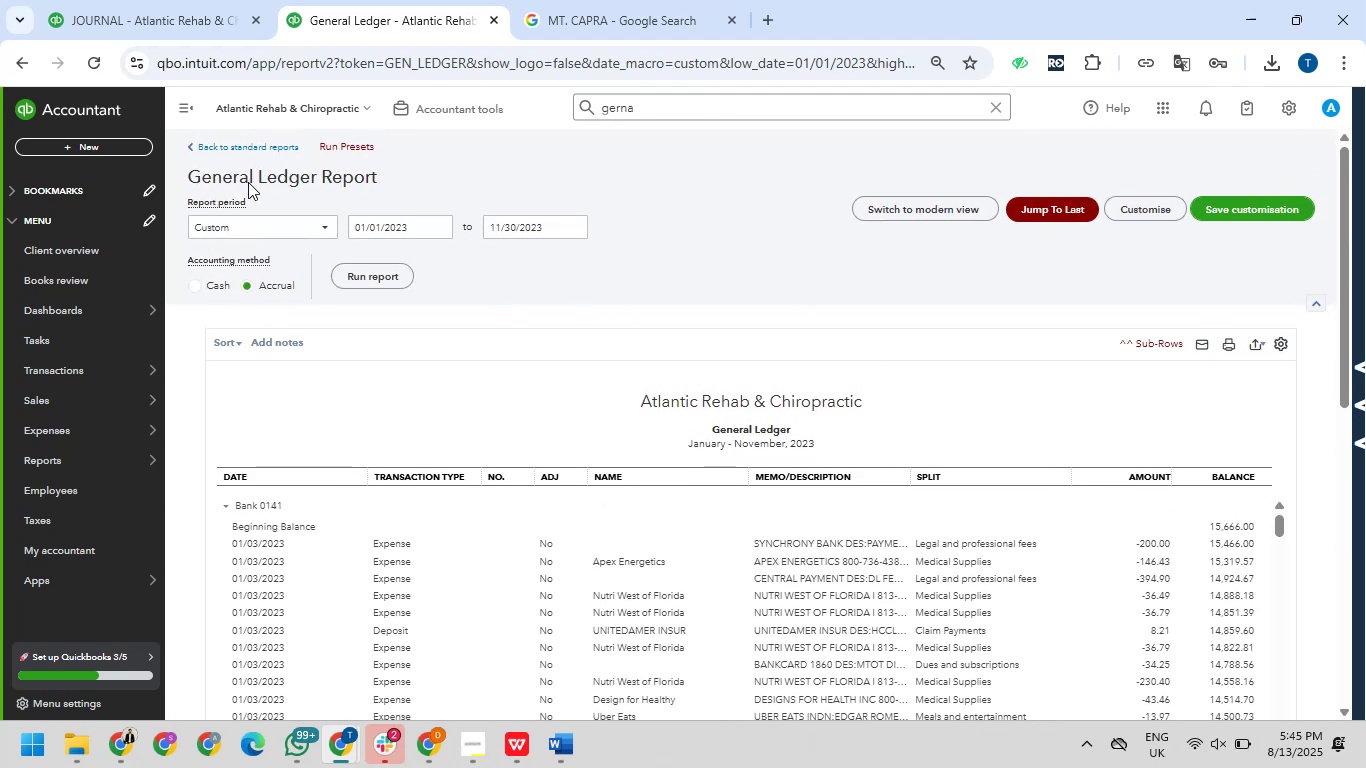 
wait(10.34)
 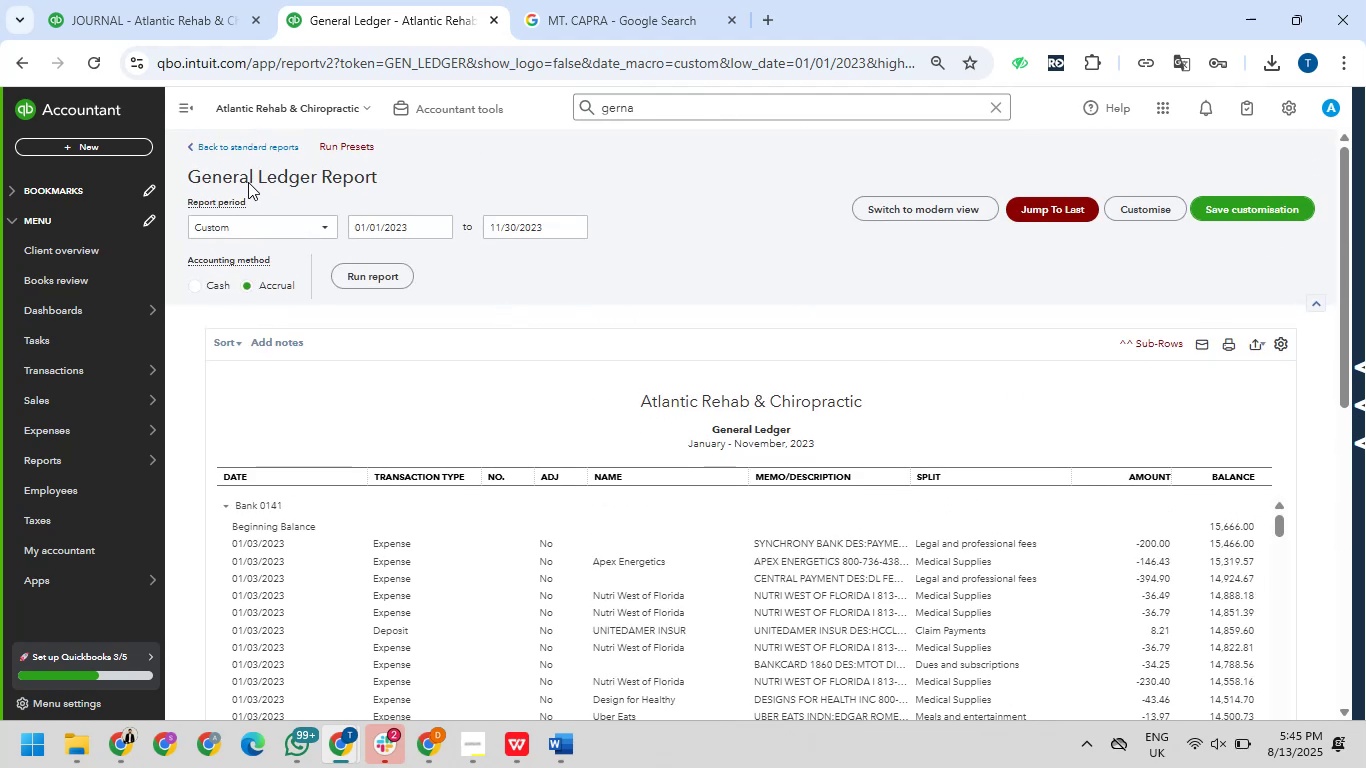 
left_click([1255, 345])
 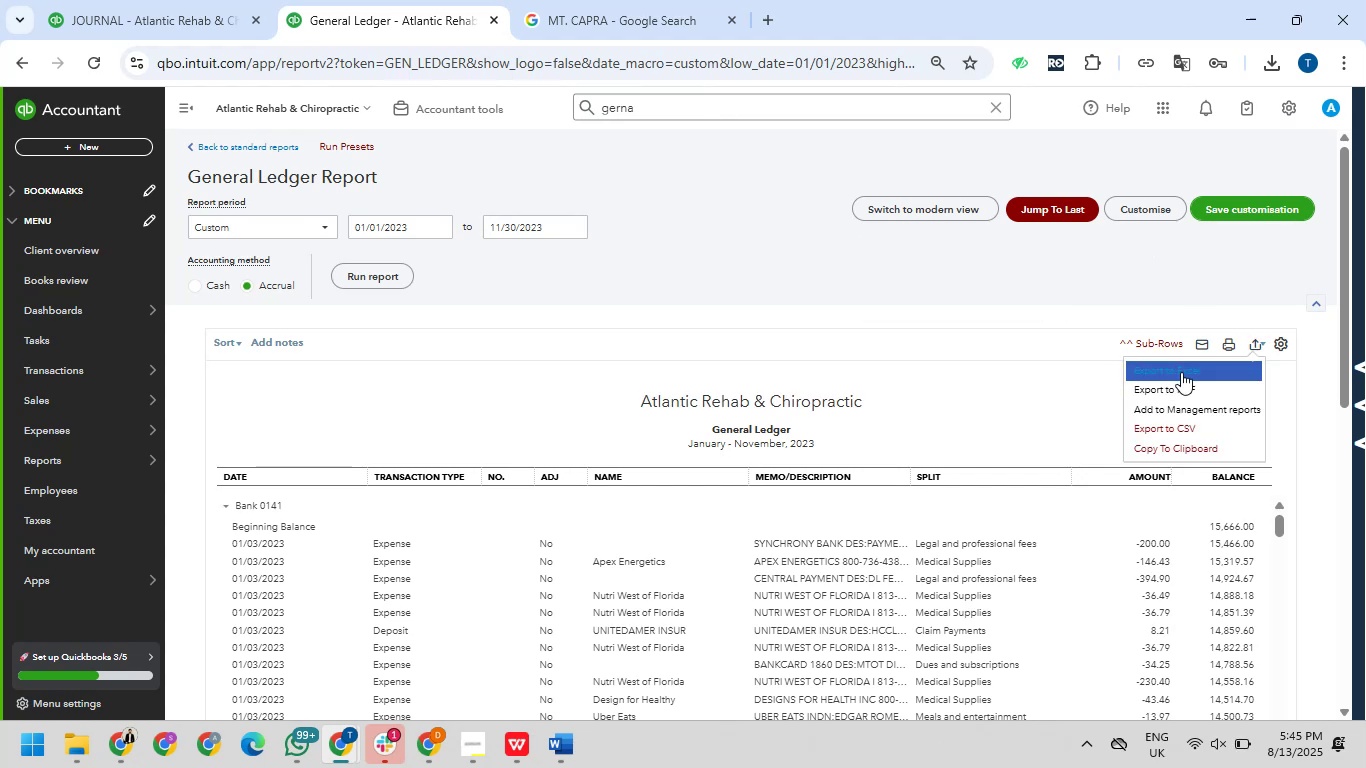 
left_click([1181, 372])
 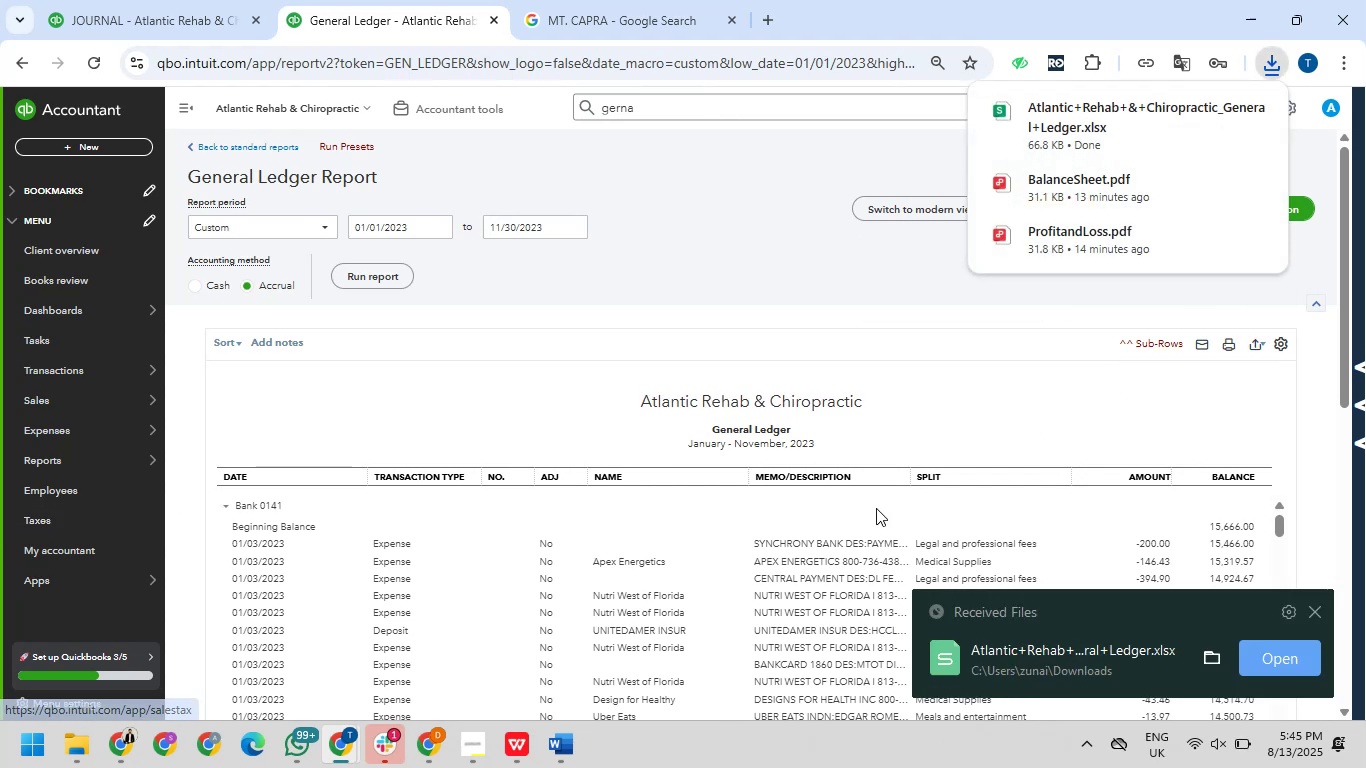 
wait(6.12)
 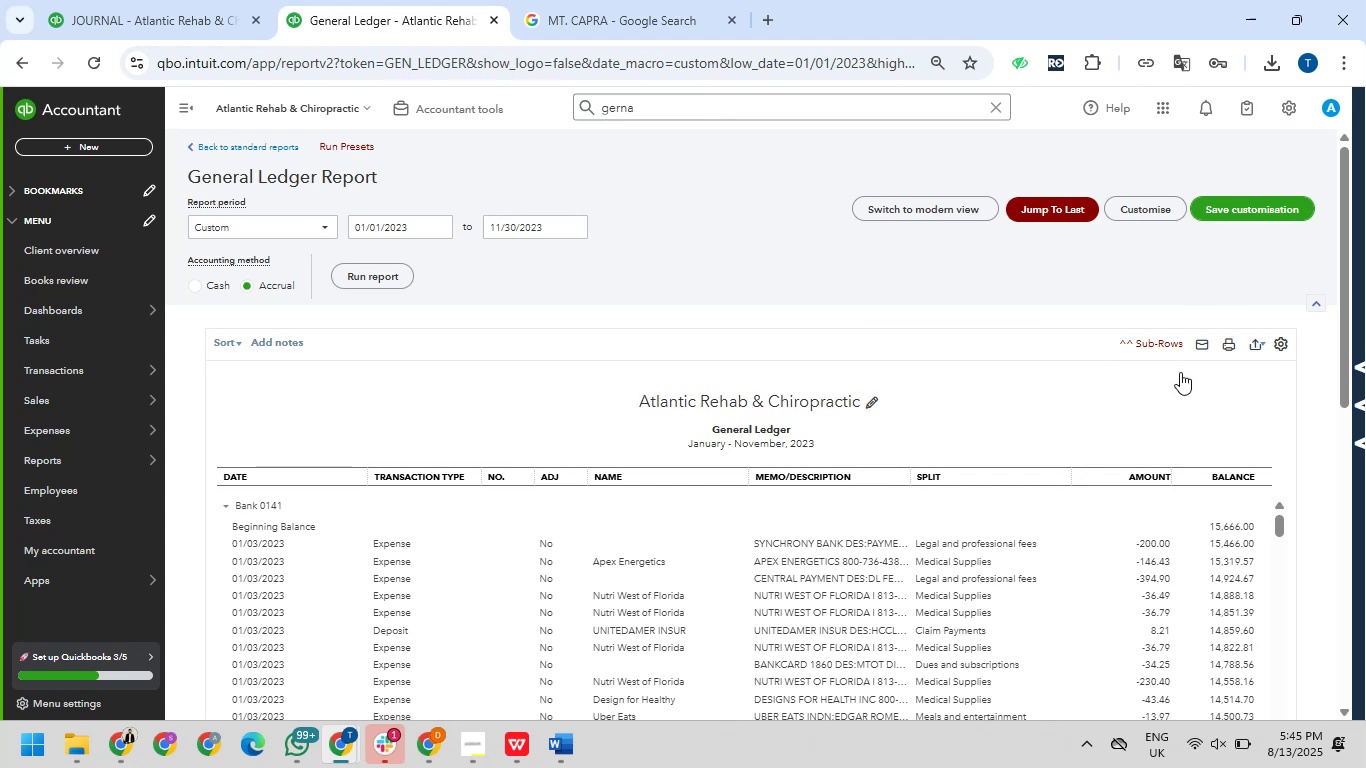 
left_click([874, 284])
 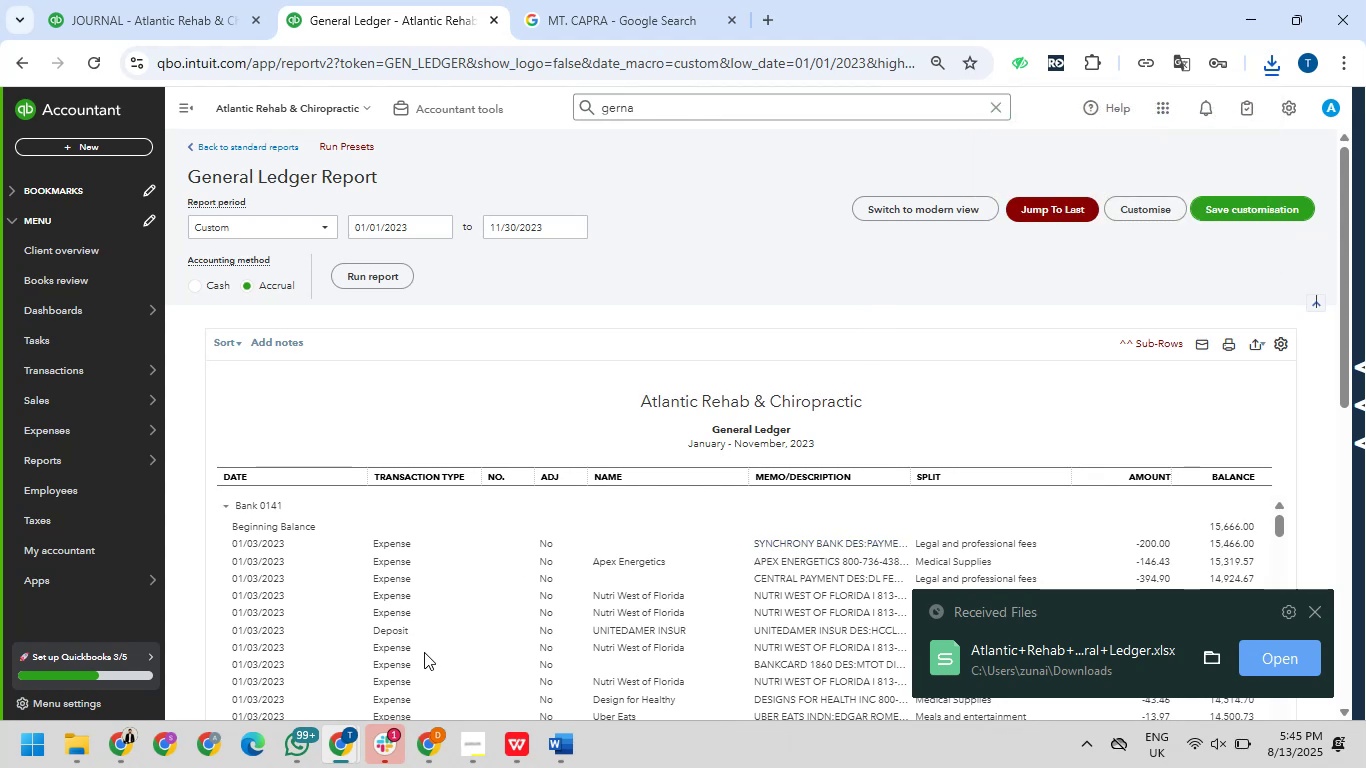 